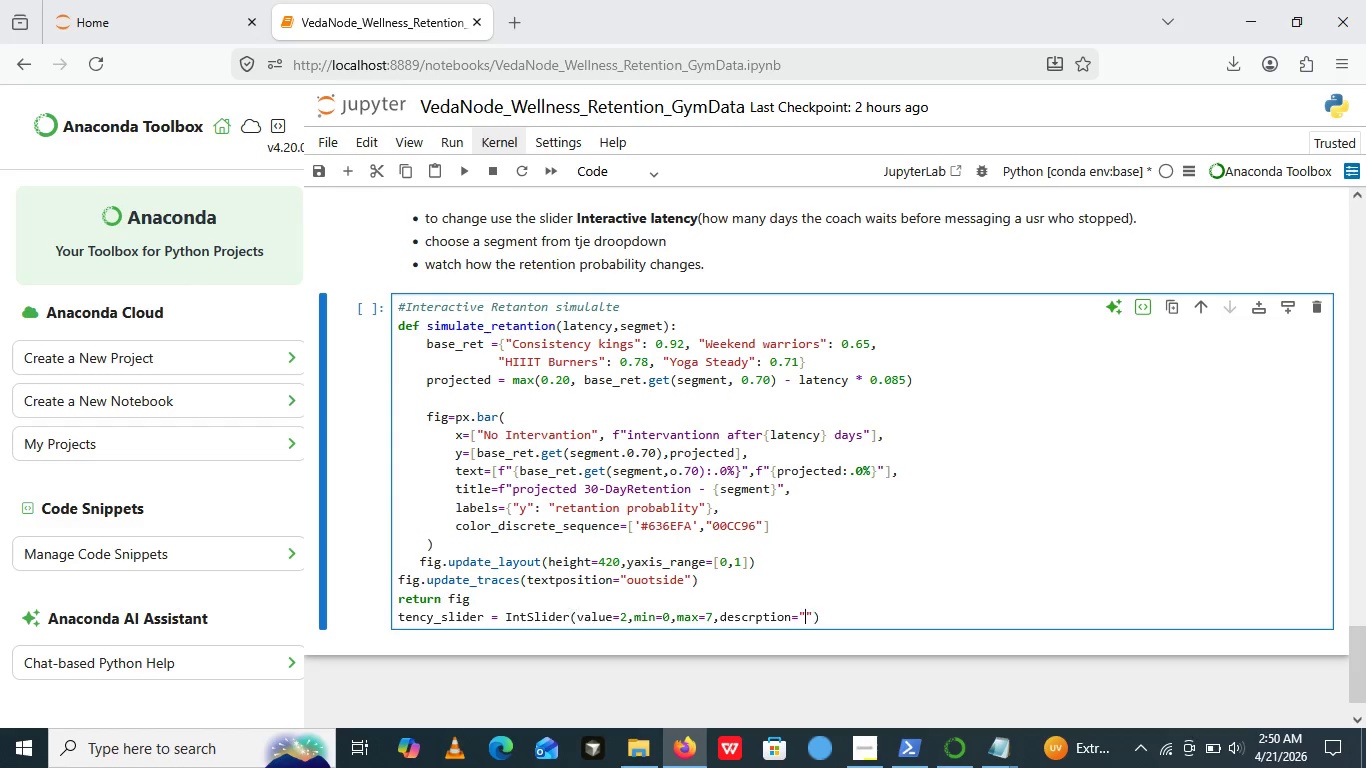 
key(Shift+Quote)
 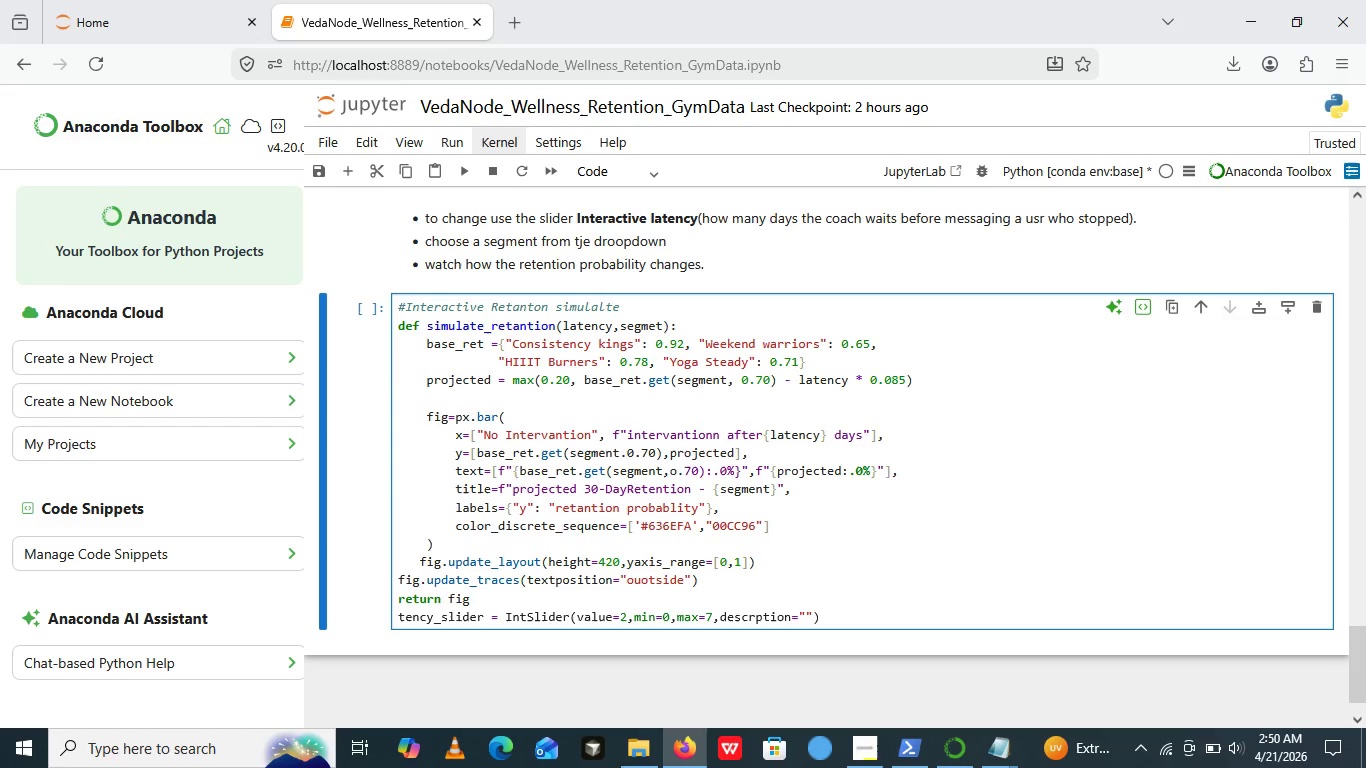 
key(ArrowLeft)
 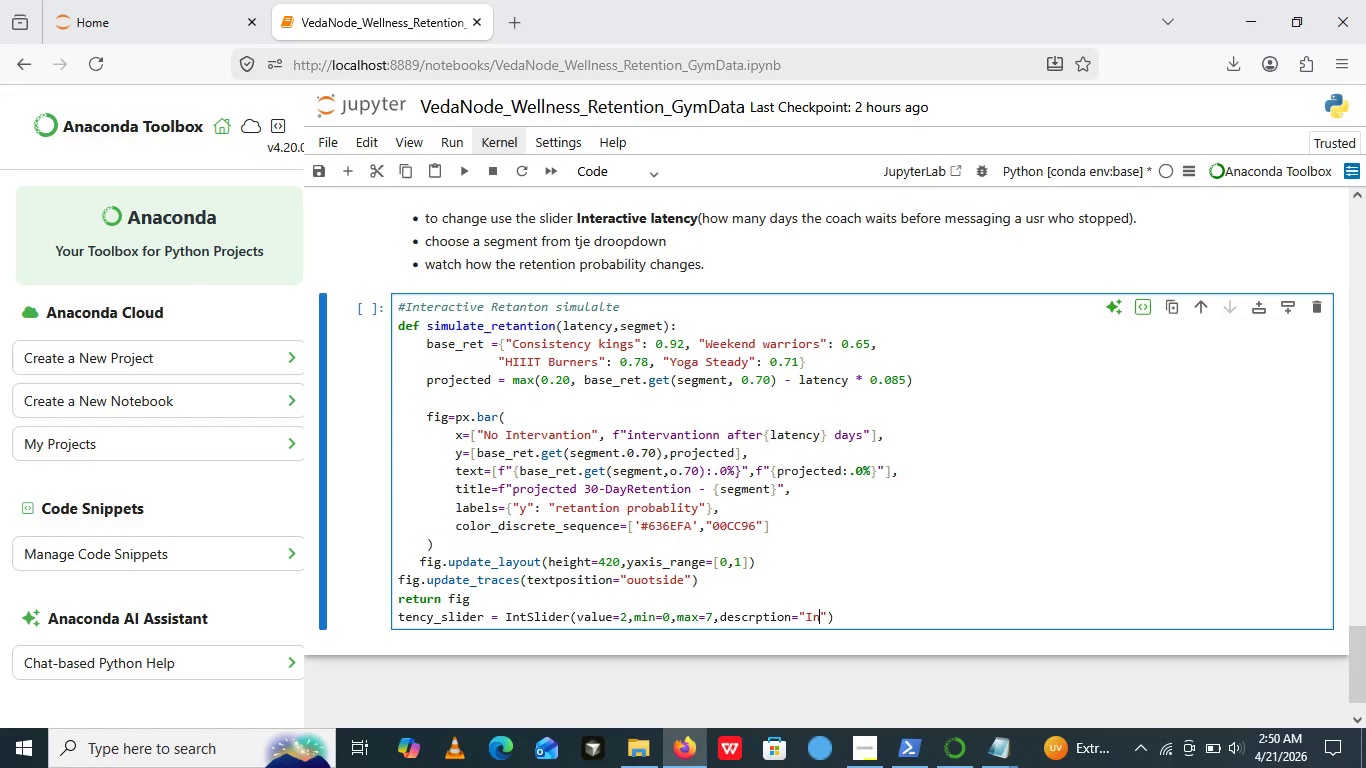 
type(Interc)
key(Backspace)
type(vationLatency ())
 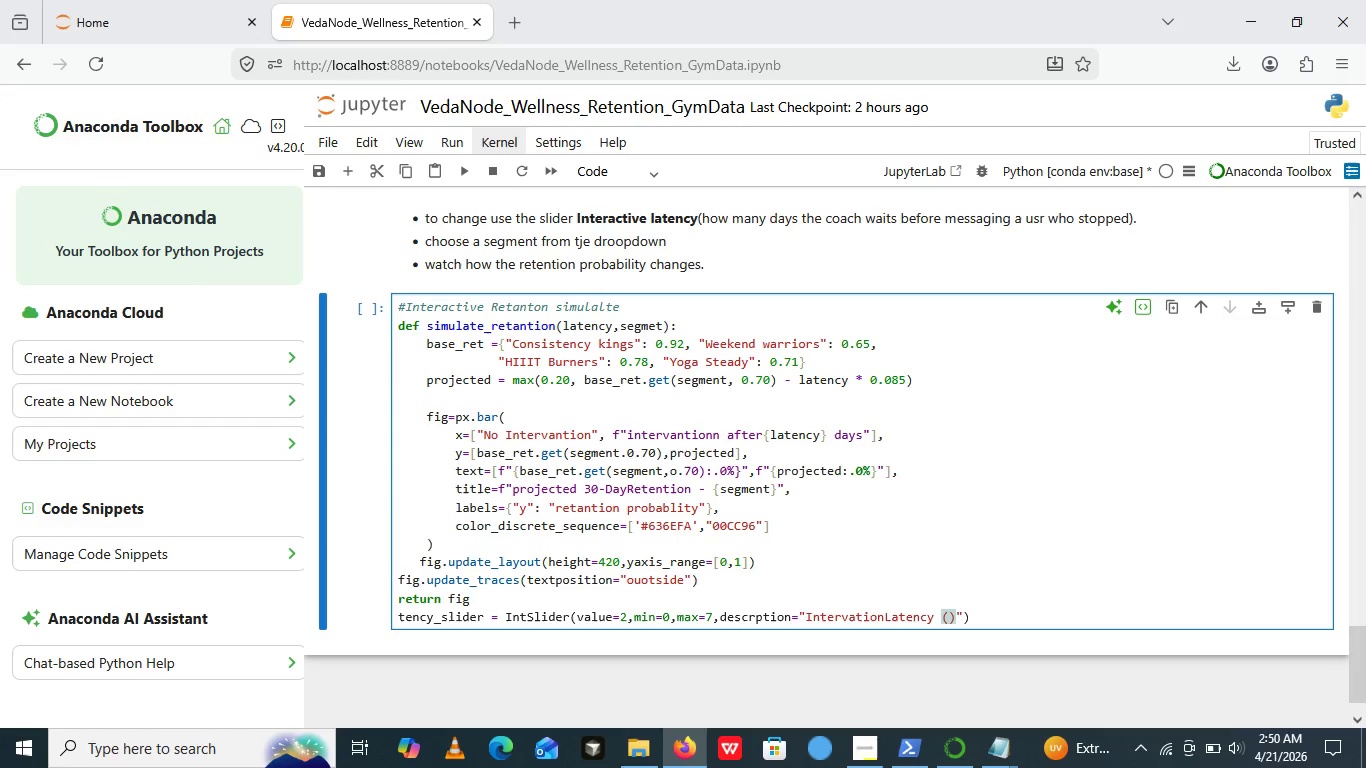 
key(ArrowLeft)
 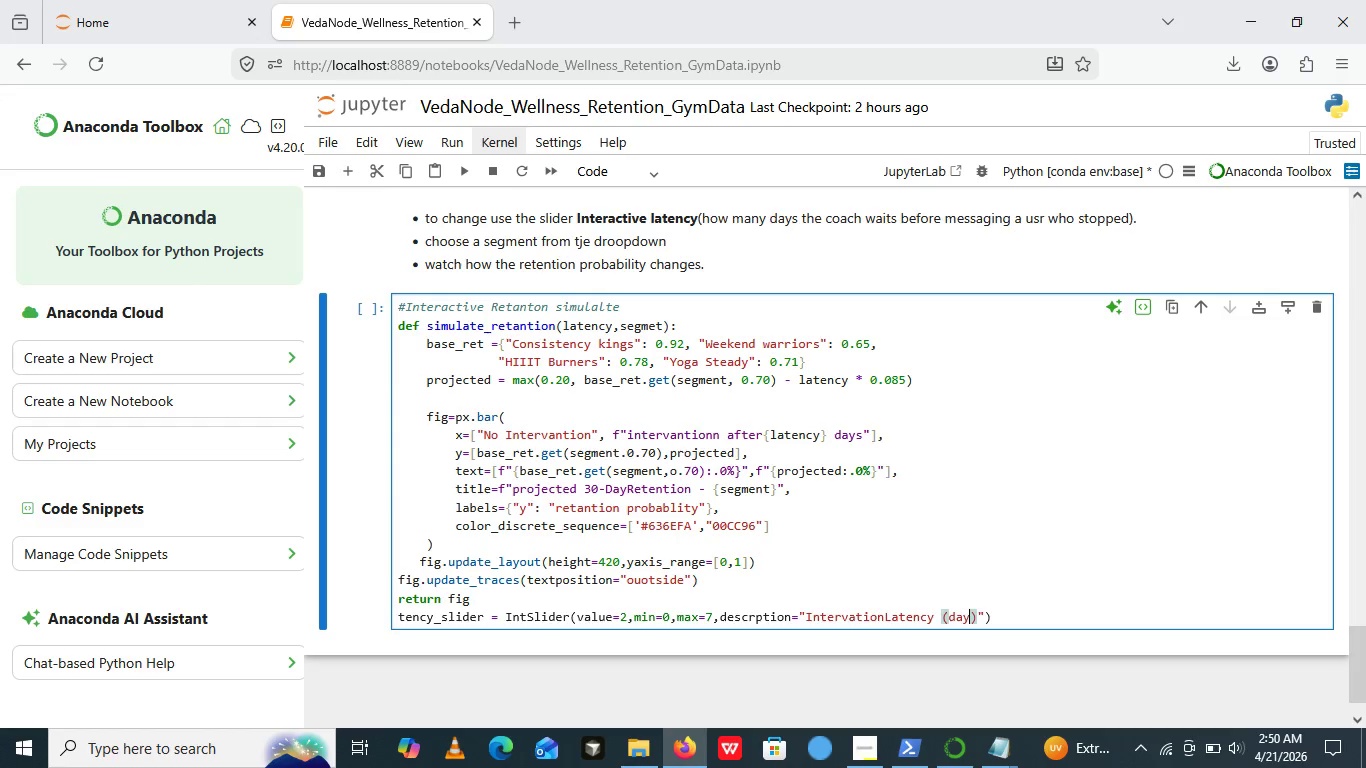 
type(days)
 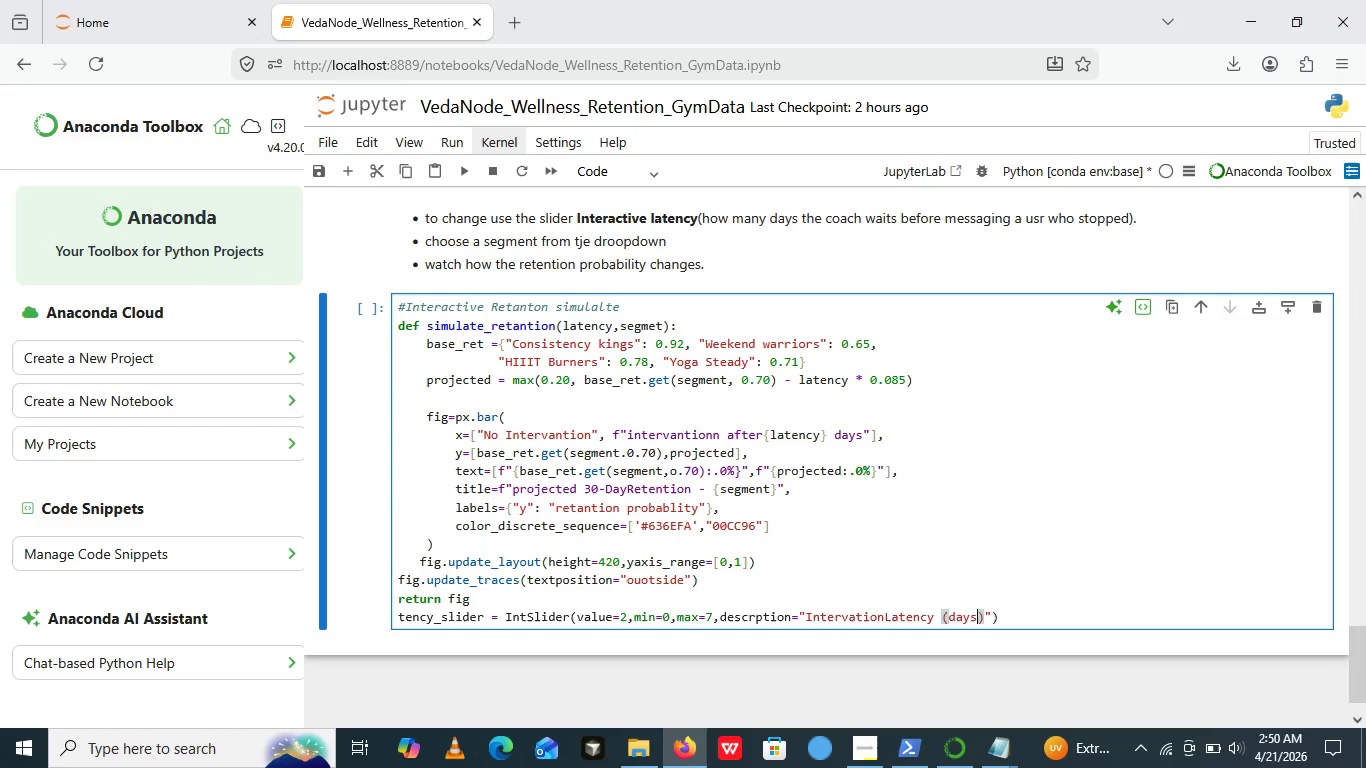 
key(ArrowRight)
 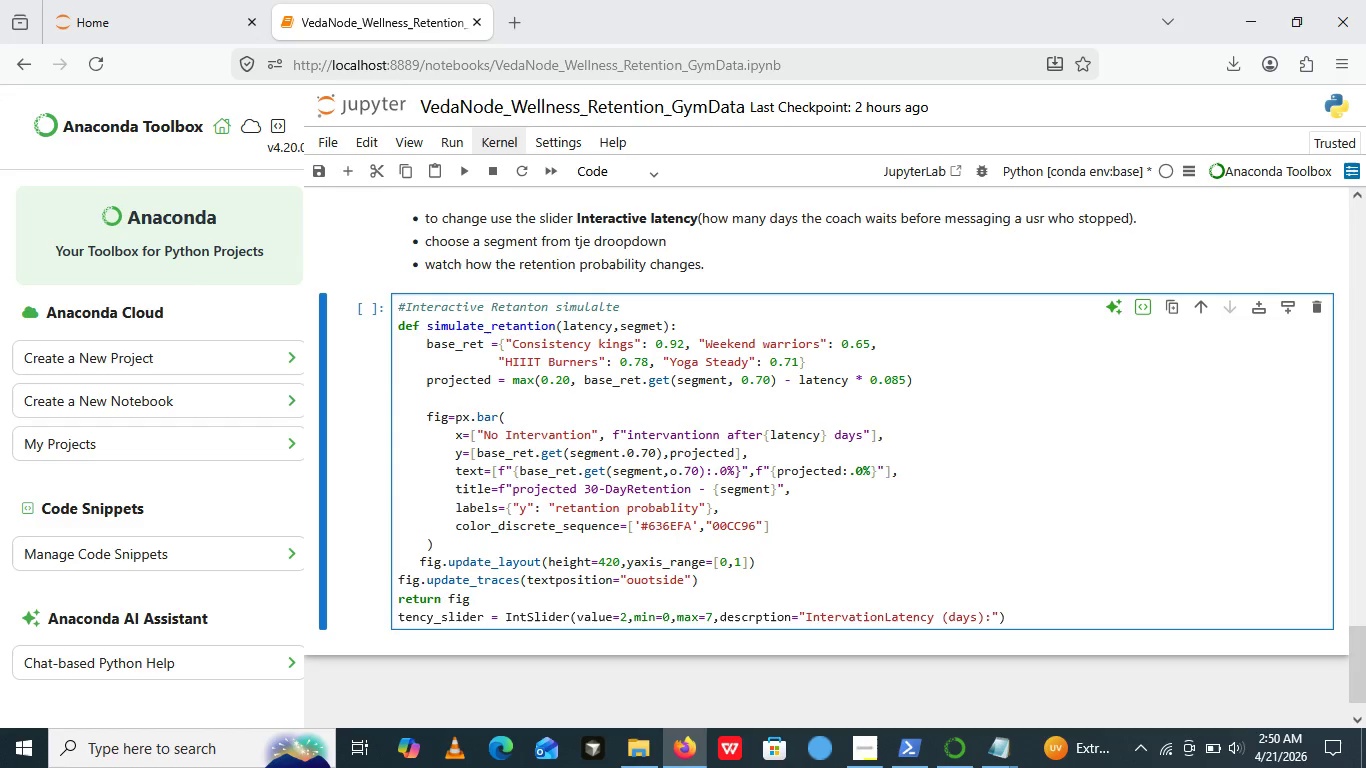 
key(Shift+Semicolon)
 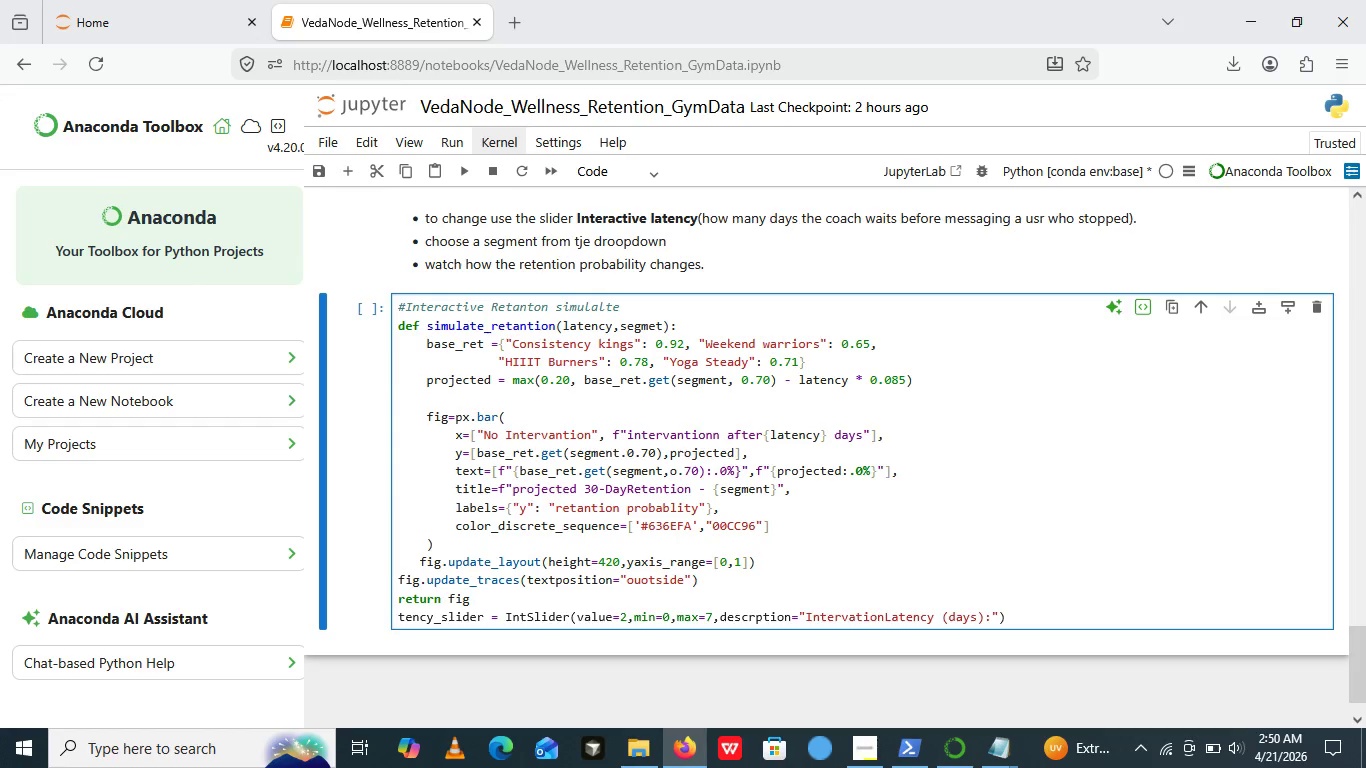 
key(ArrowRight)
 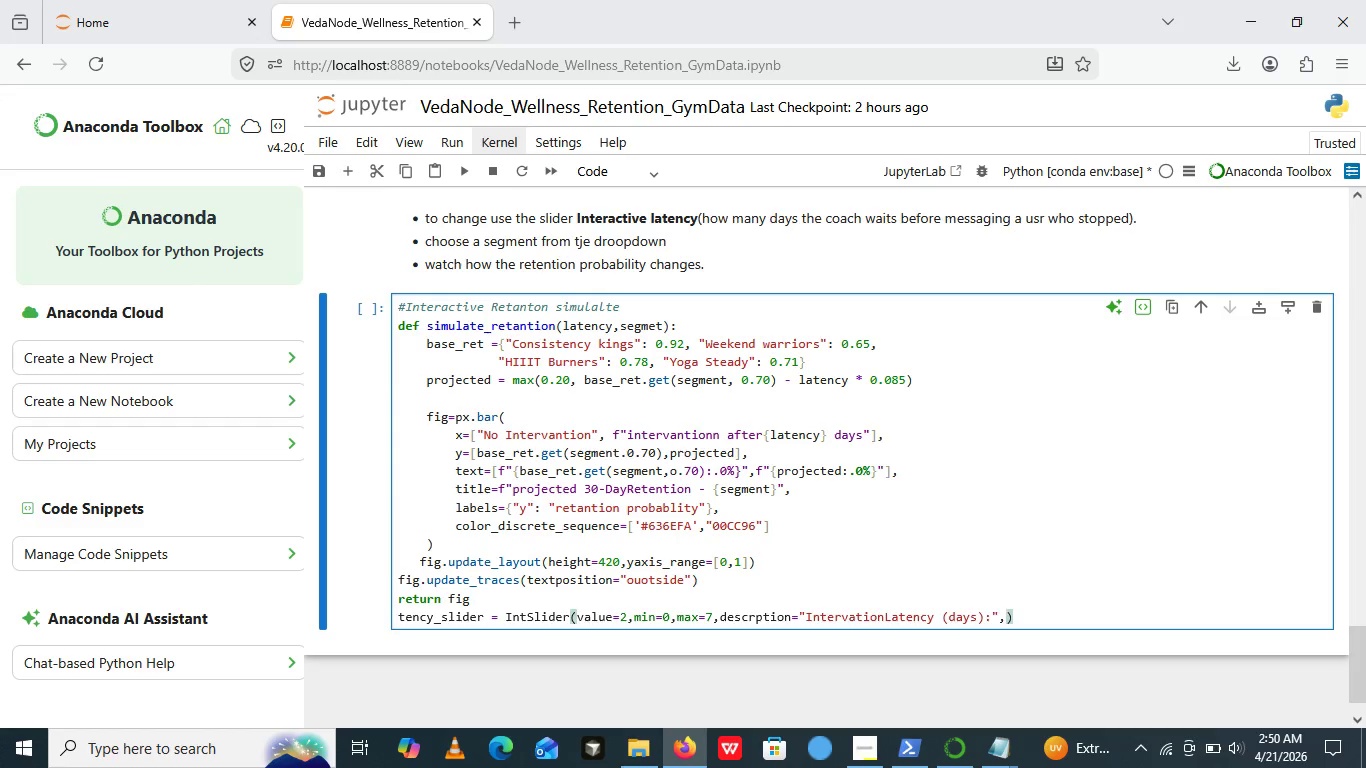 
type(,style=)
 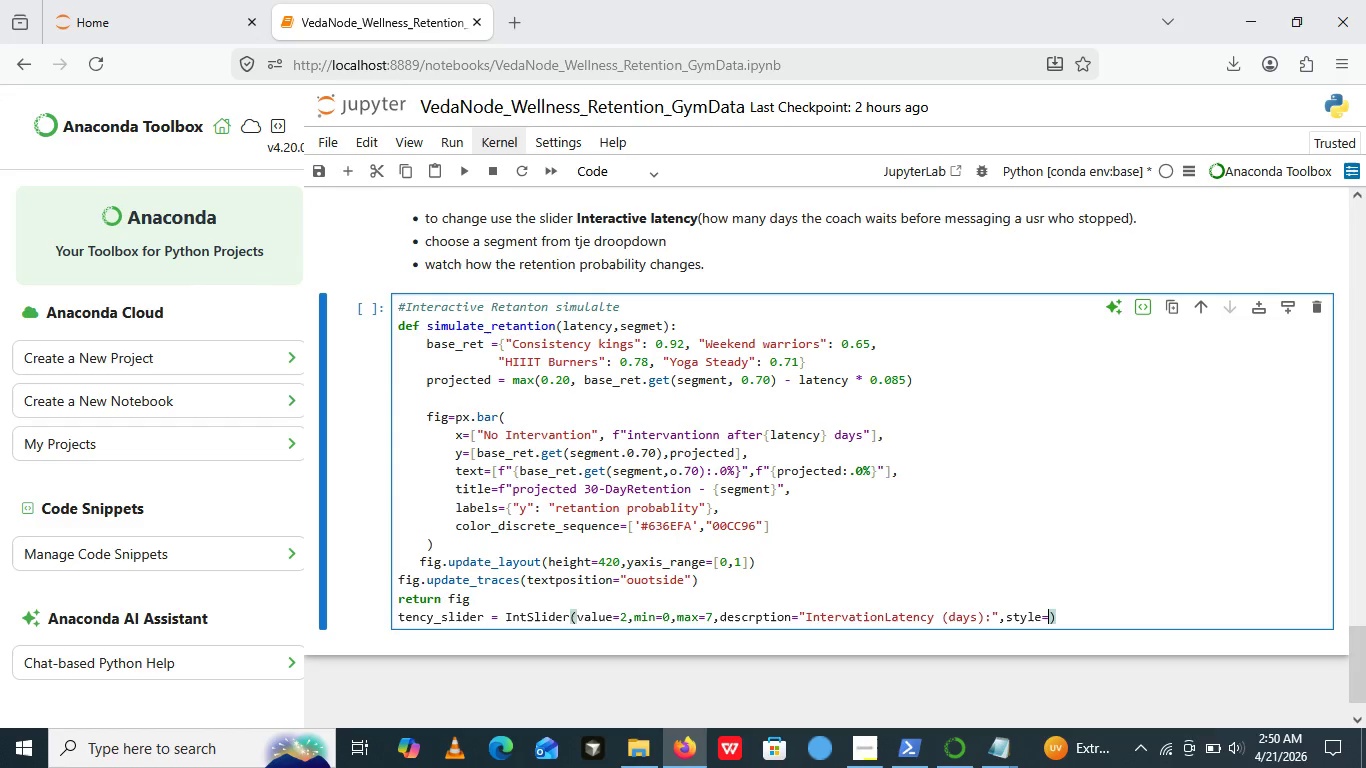 
hold_key(key=ShiftRight, duration=1.52)
 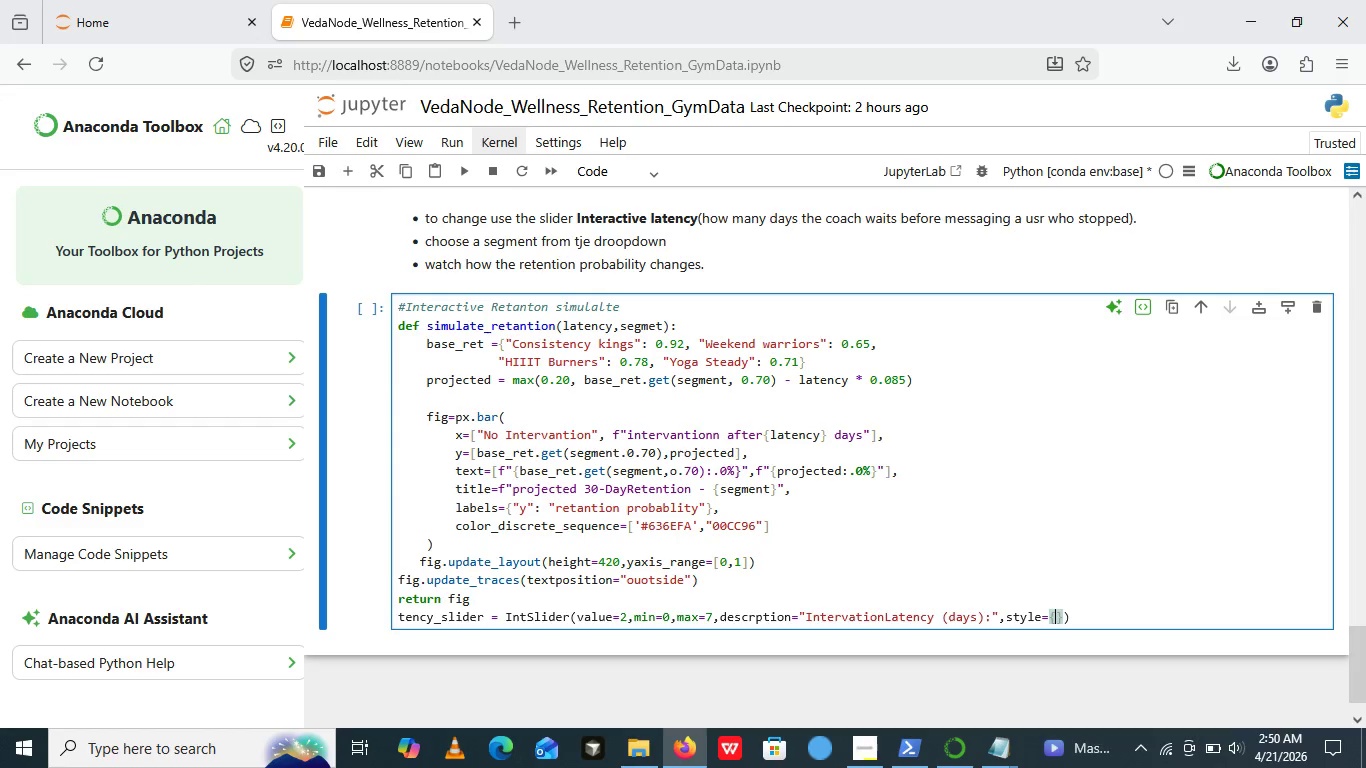 
key(Shift+BracketLeft)
 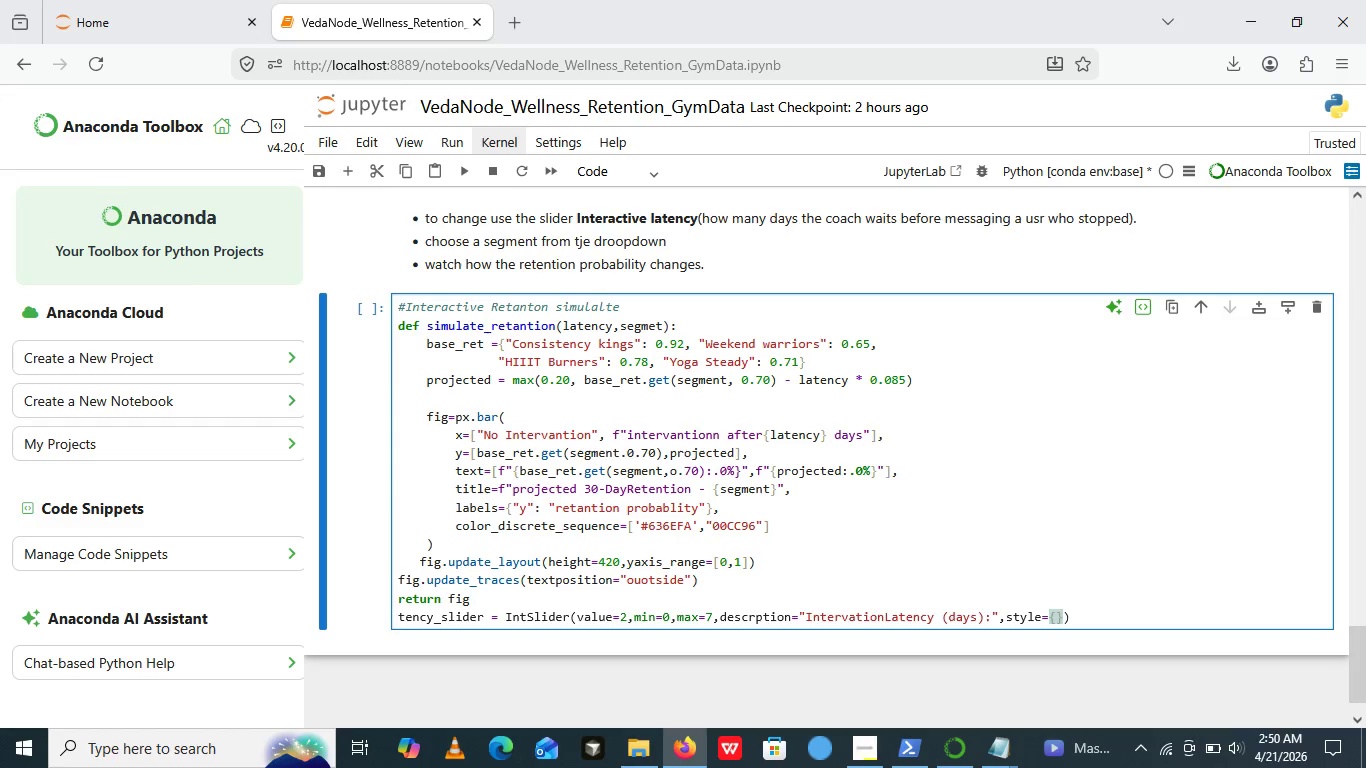 
key(Shift+BracketRight)
 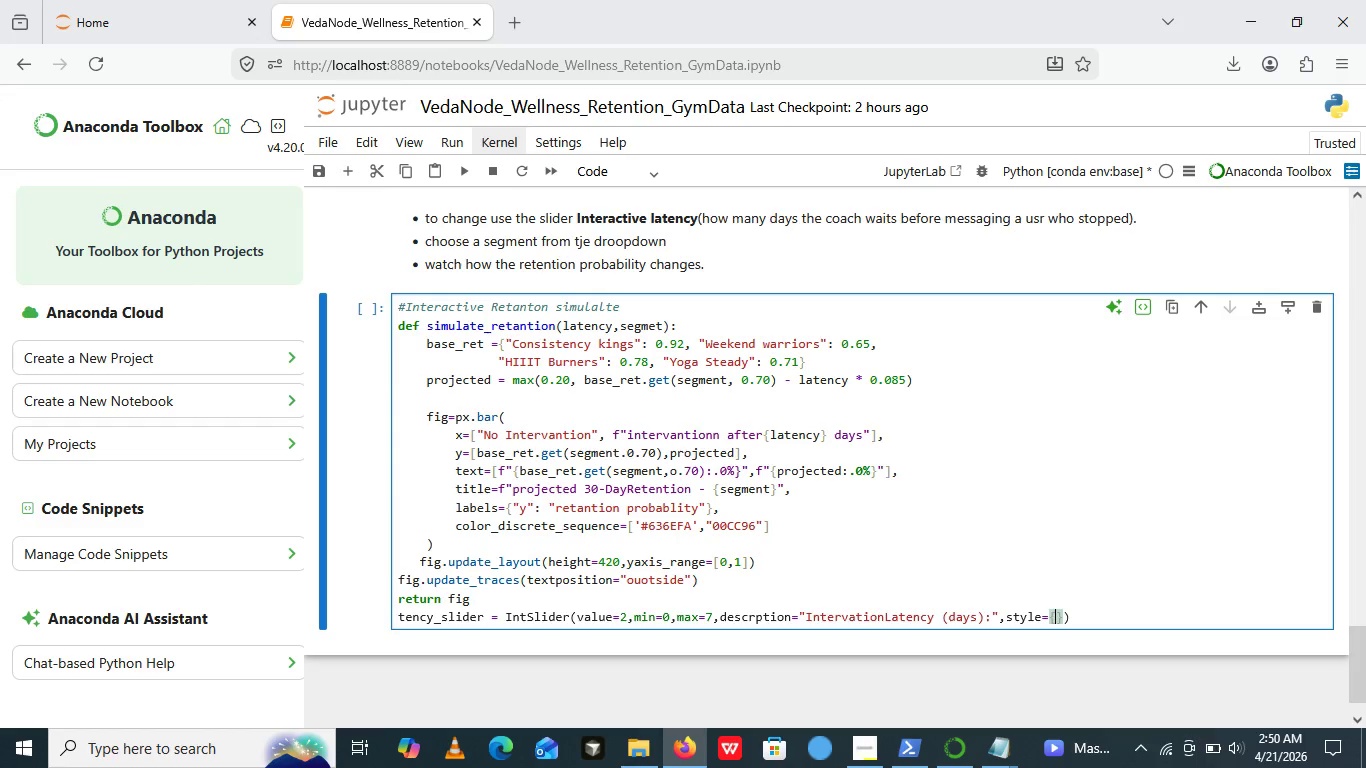 
key(ArrowLeft)
 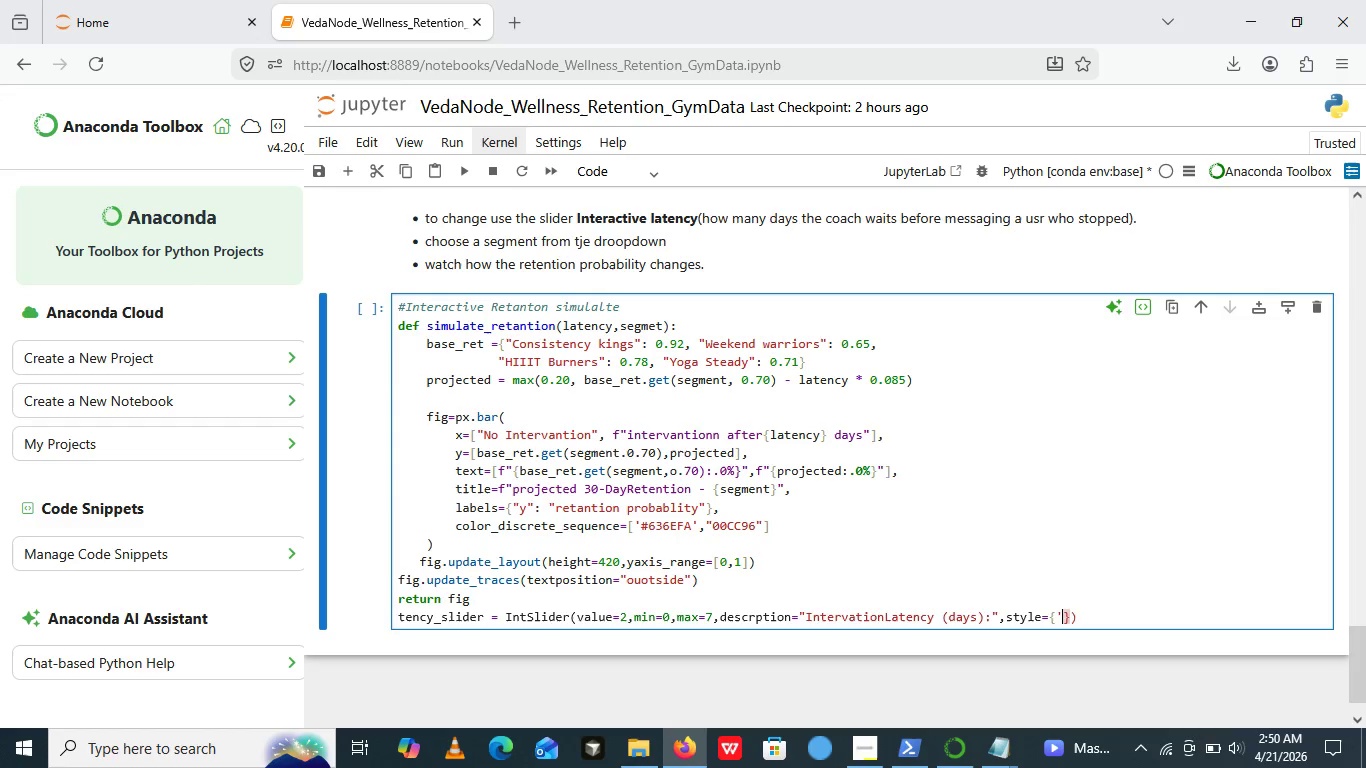 
key(Quote)
 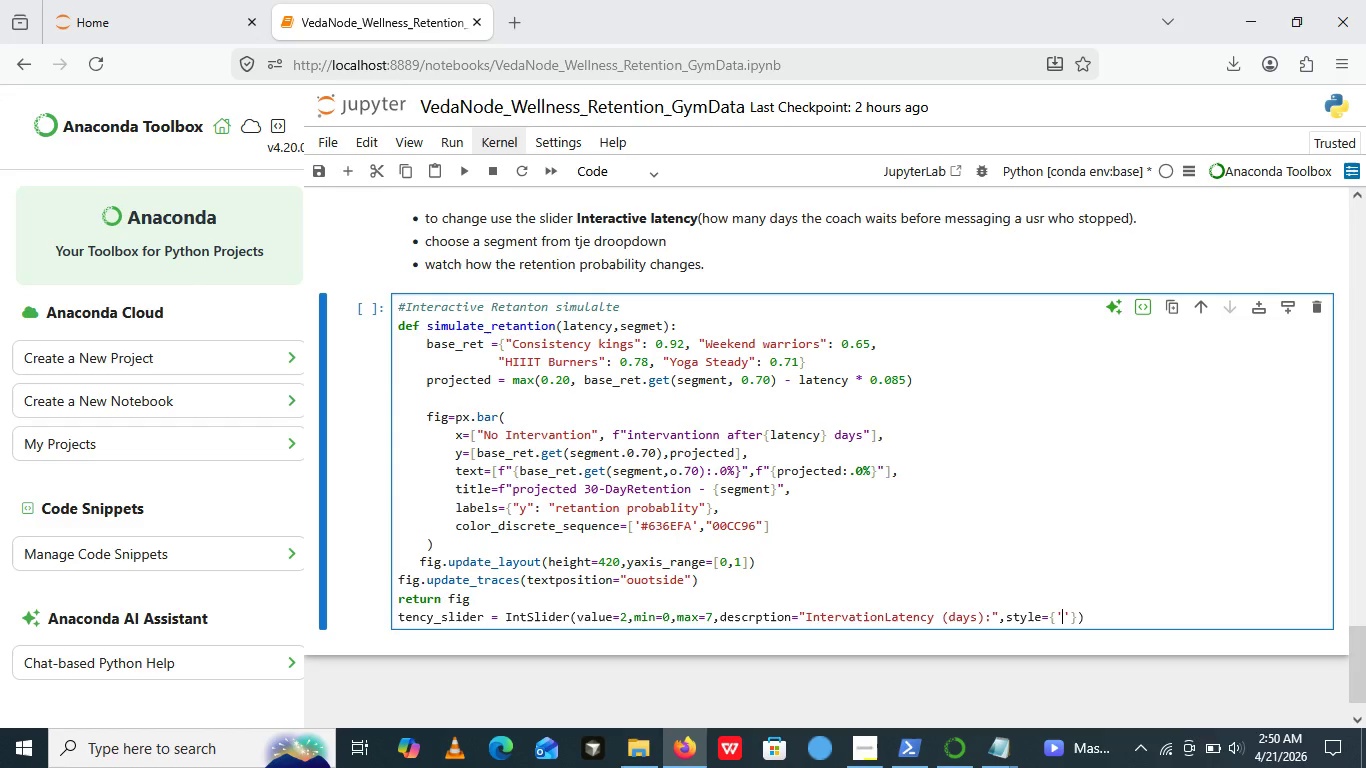 
key(Quote)
 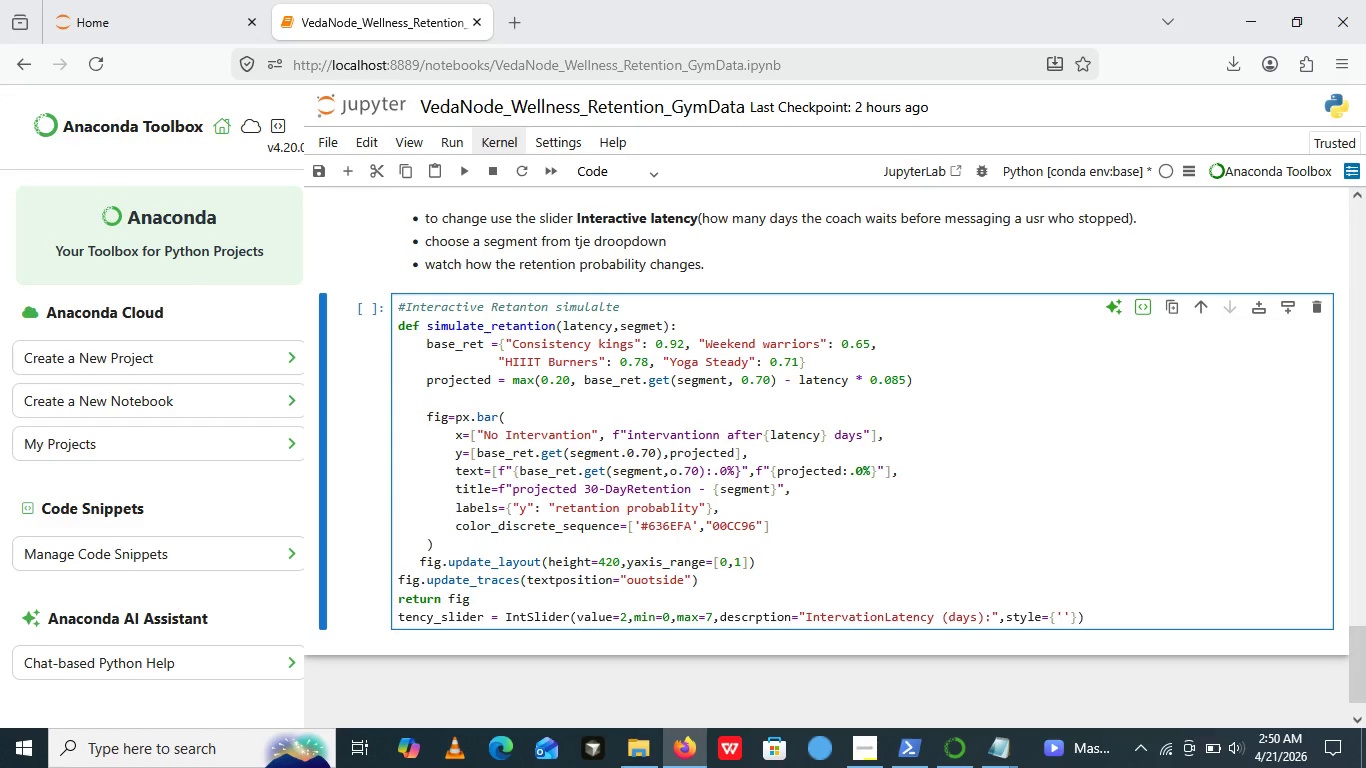 
key(ArrowLeft)
 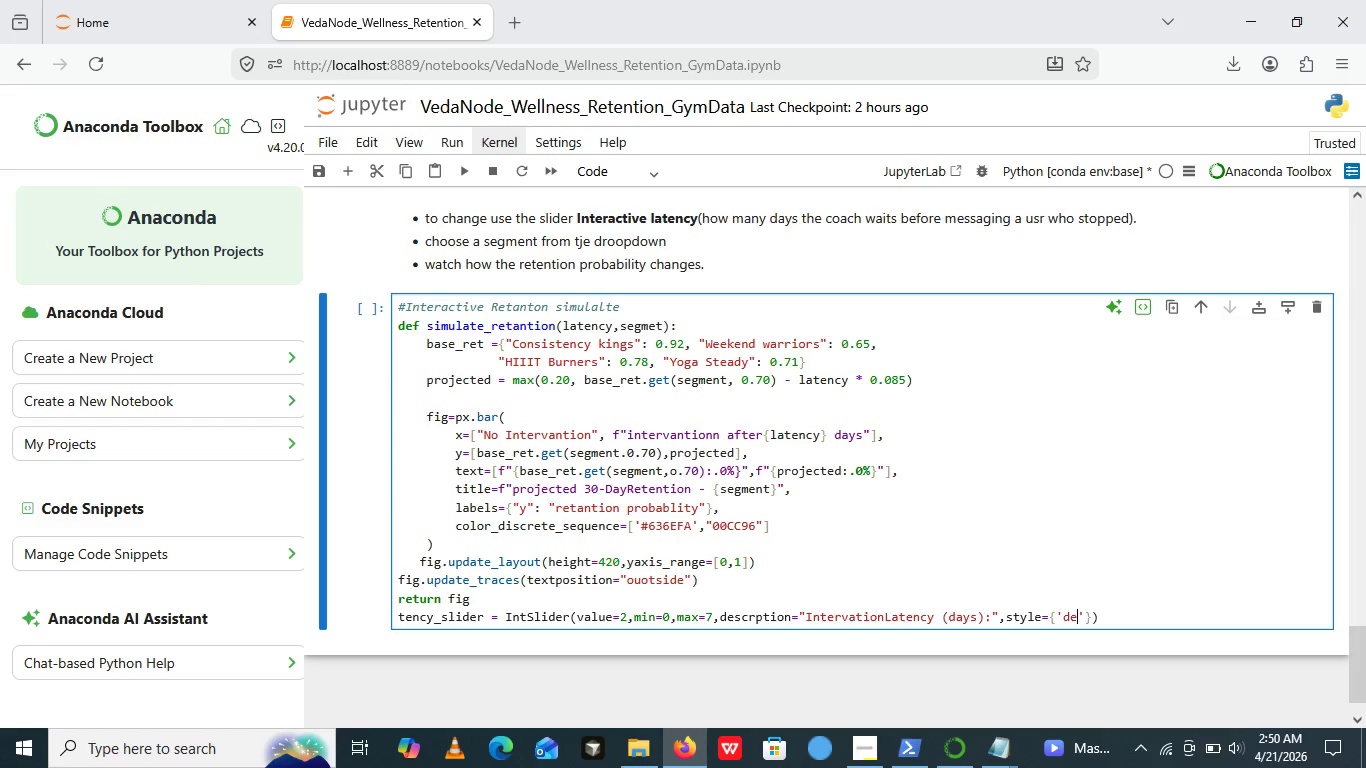 
type(desct)
key(Backspace)
type(ription_width)
 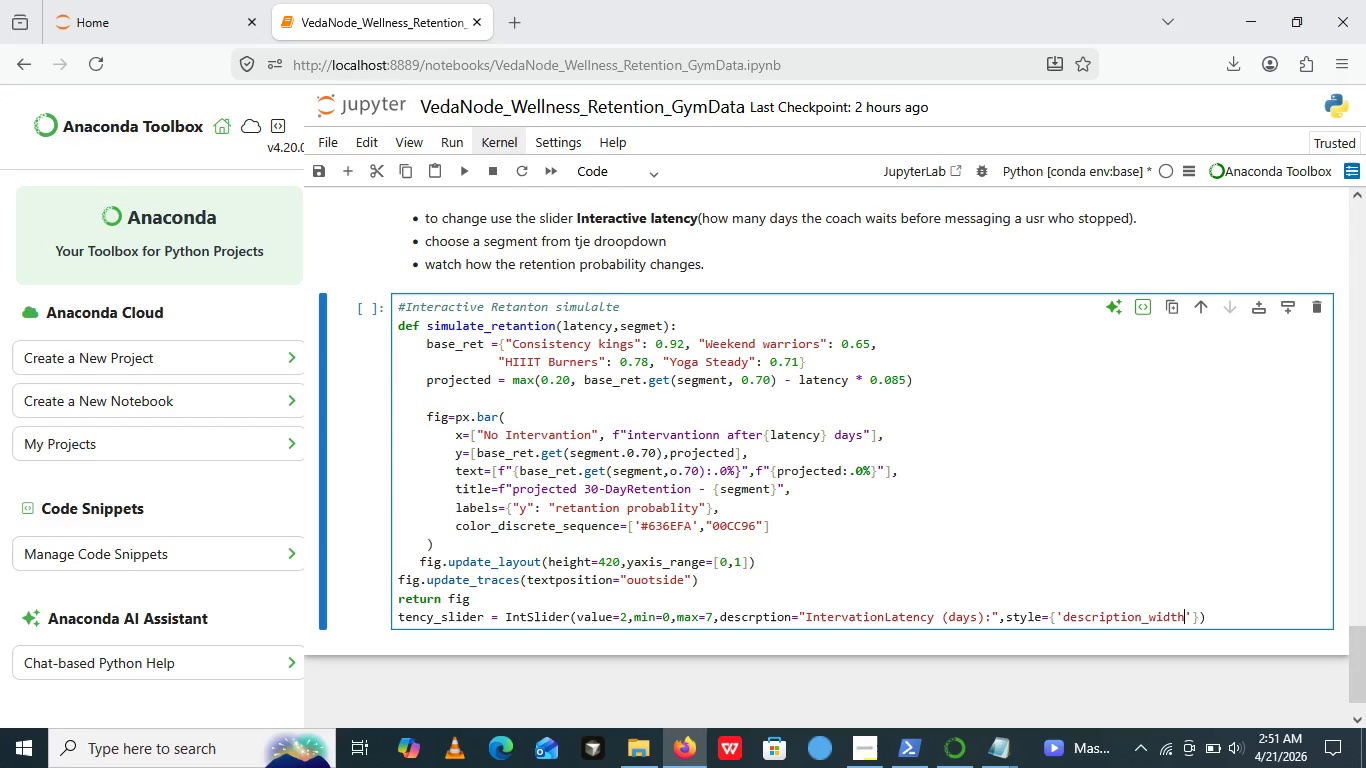 
key(ArrowRight)
 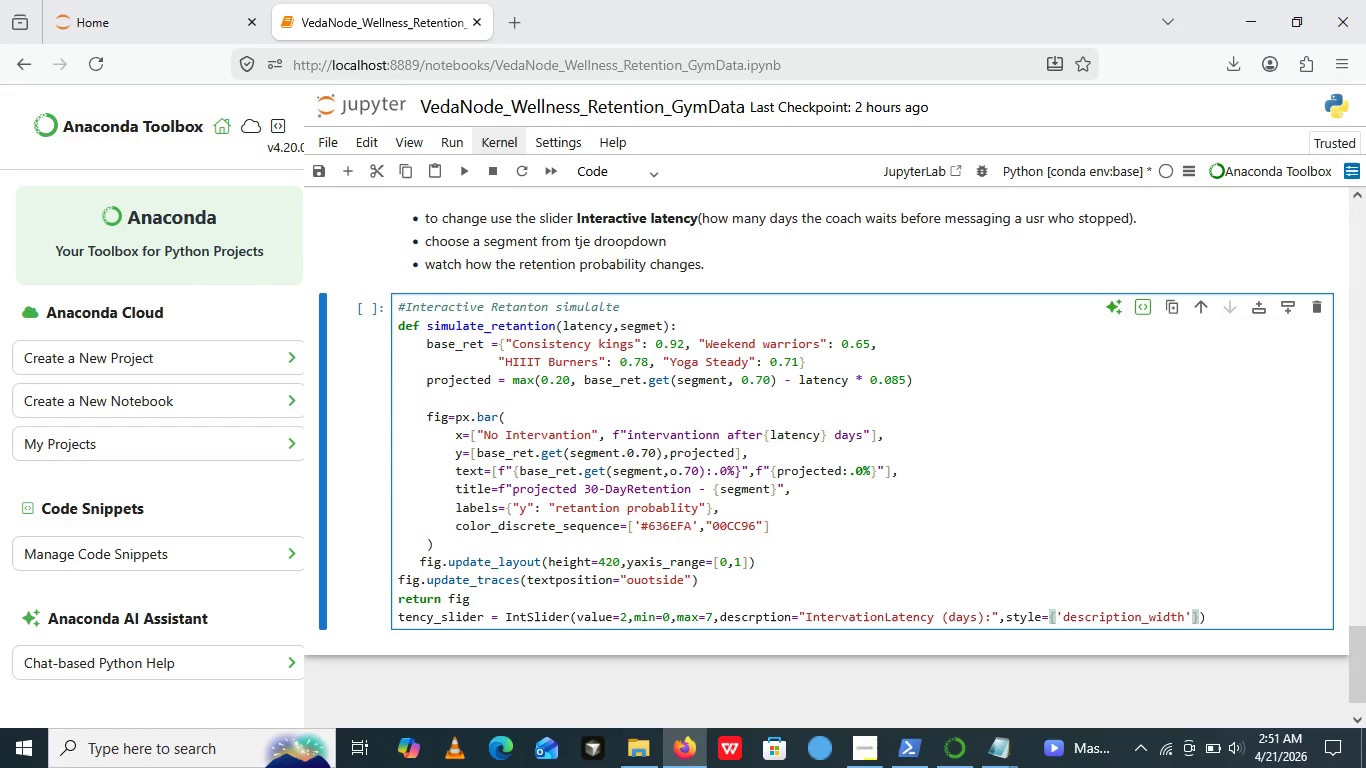 
key(ArrowRight)
 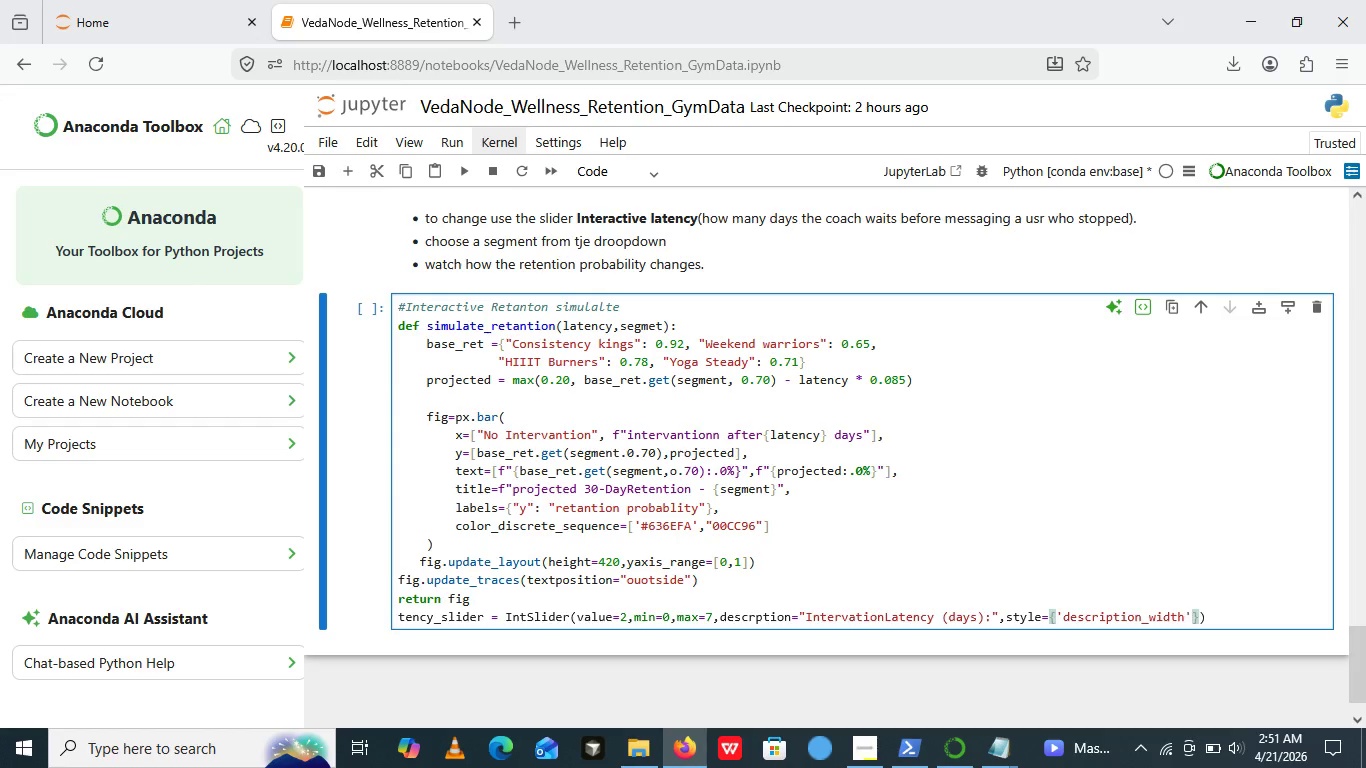 
key(ArrowLeft)
 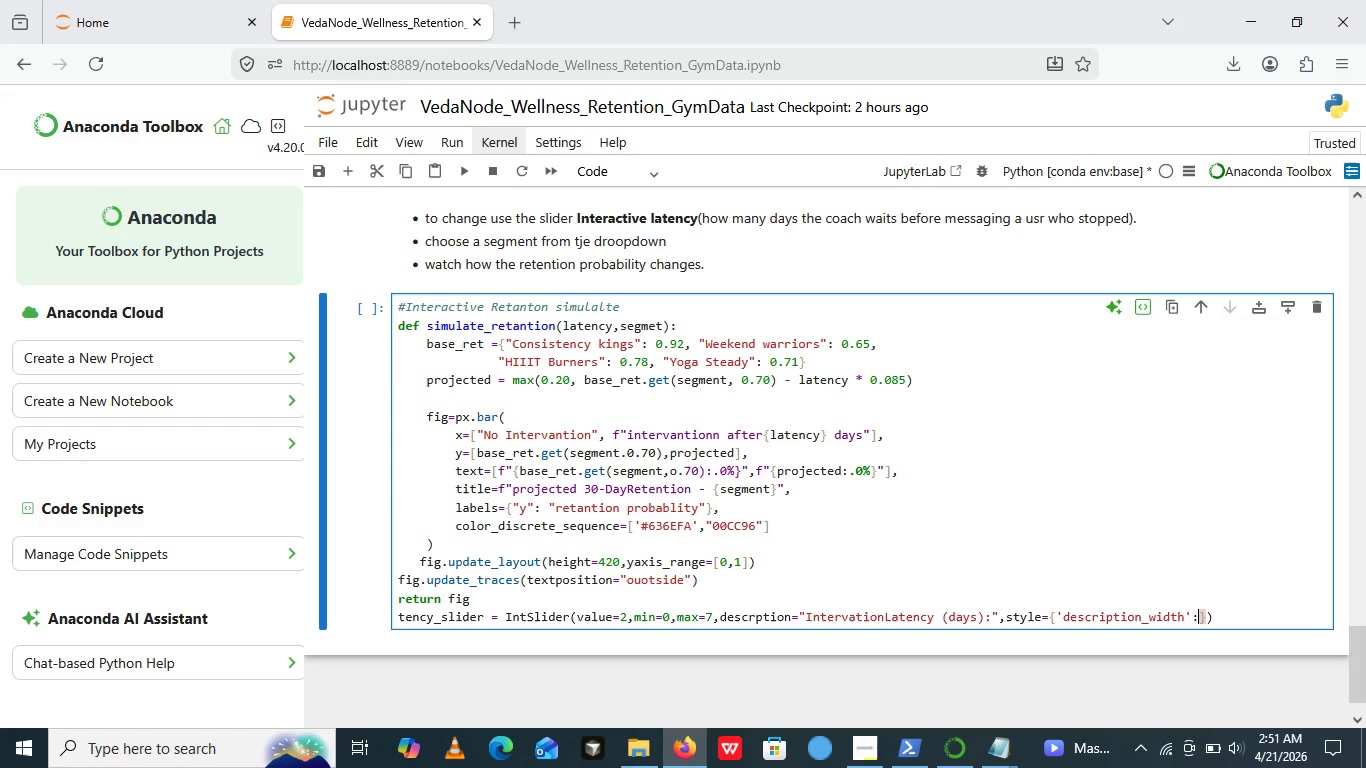 
type(:inti)
 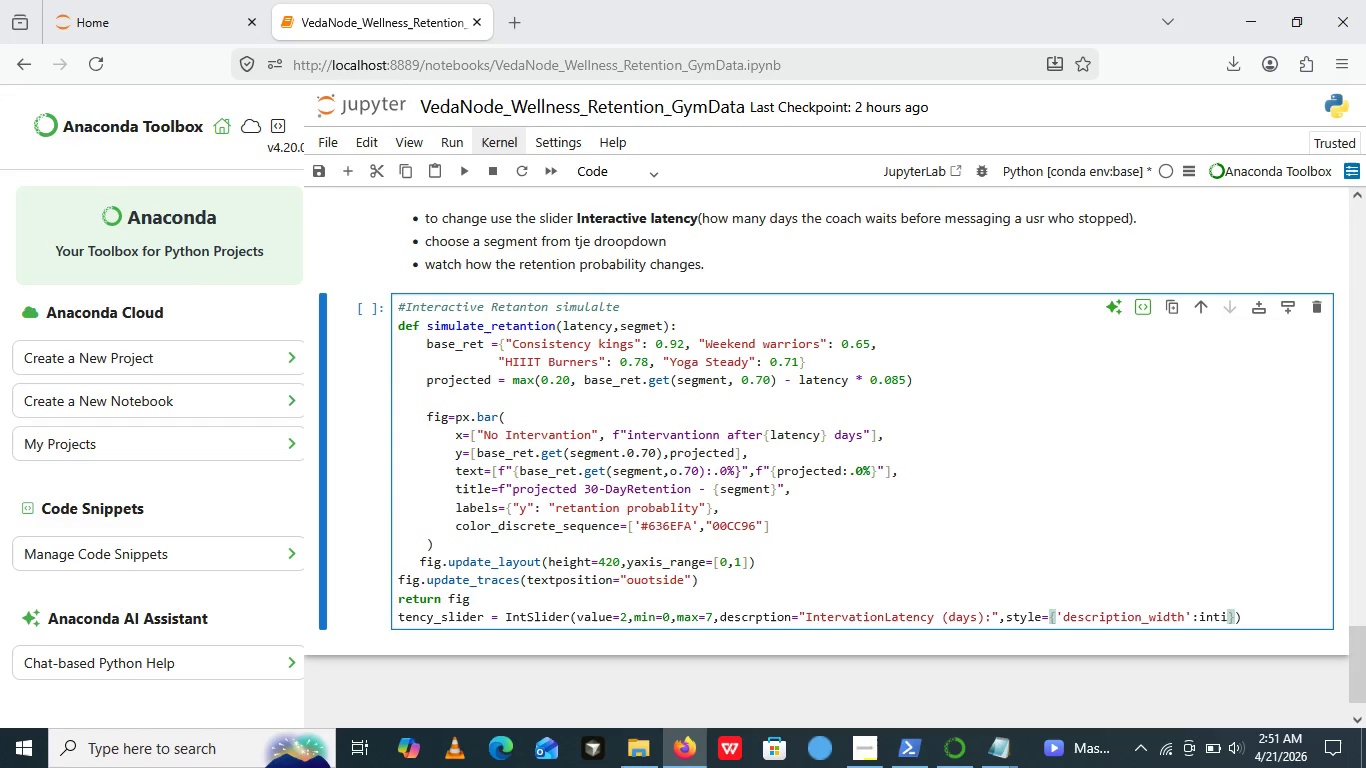 
wait(8.52)
 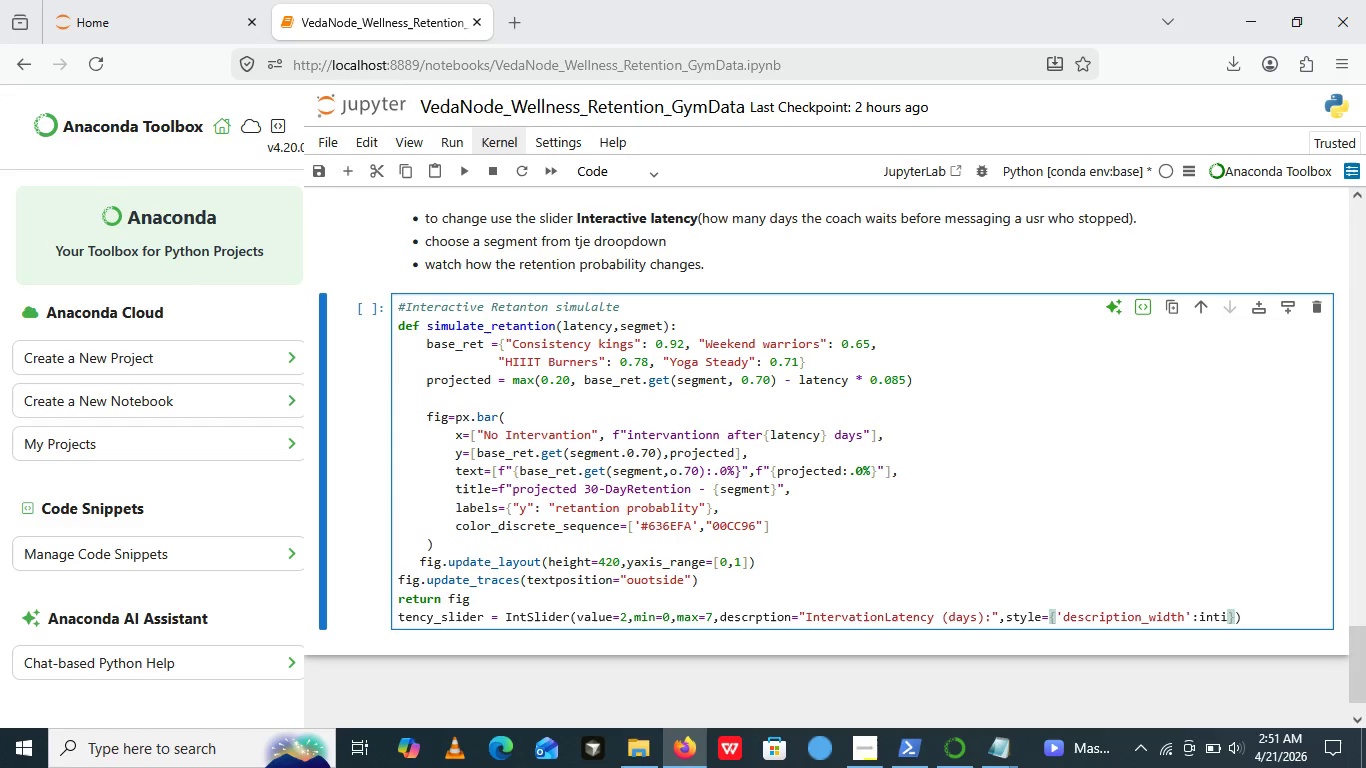 
key(Backspace)
key(Backspace)
type(itial)
 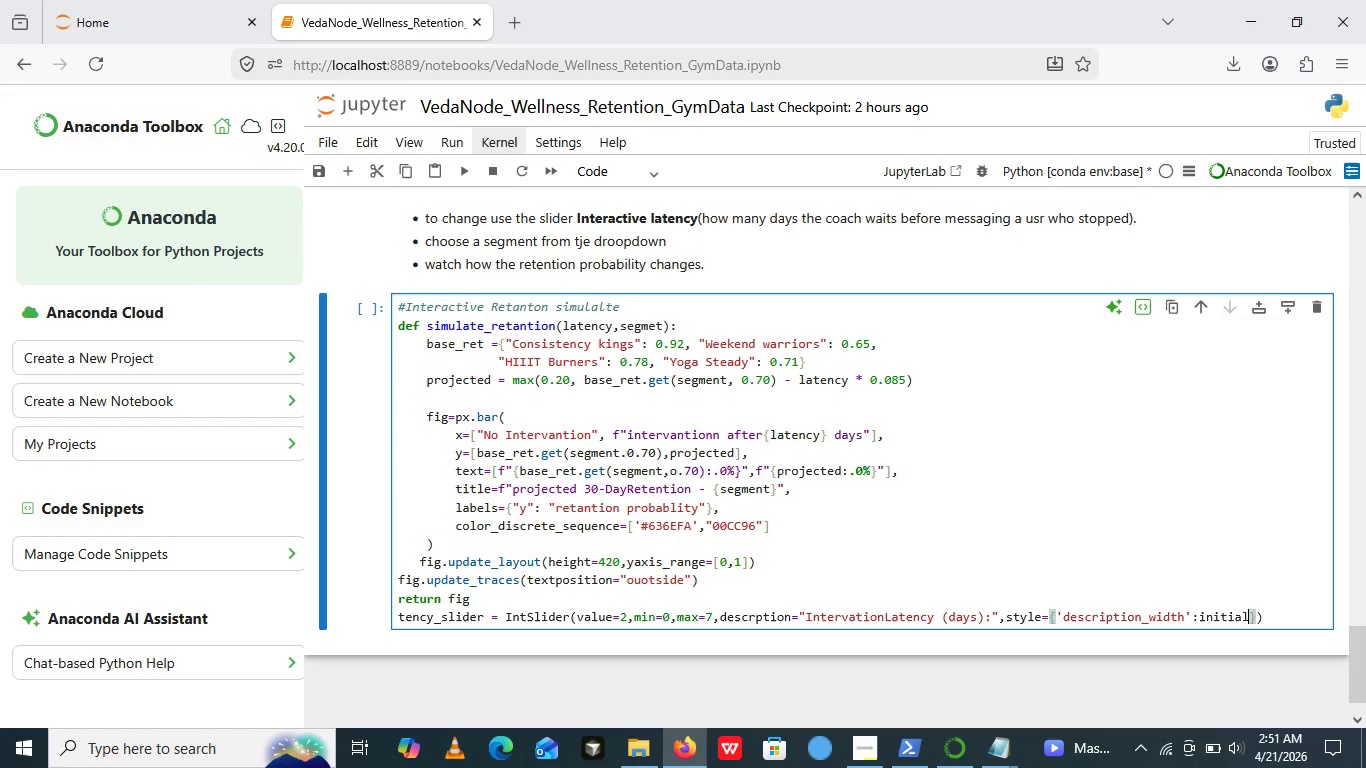 
key(Quote)
 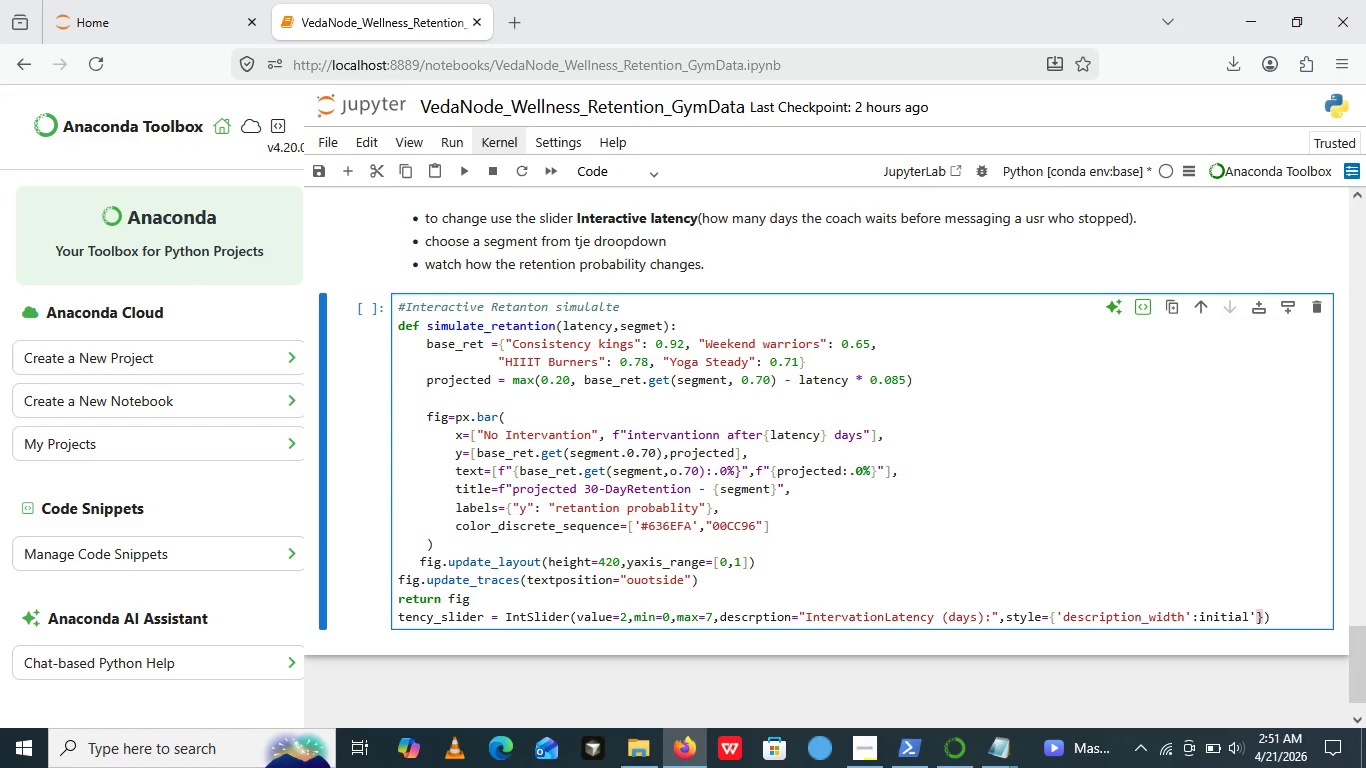 
key(ArrowRight)
 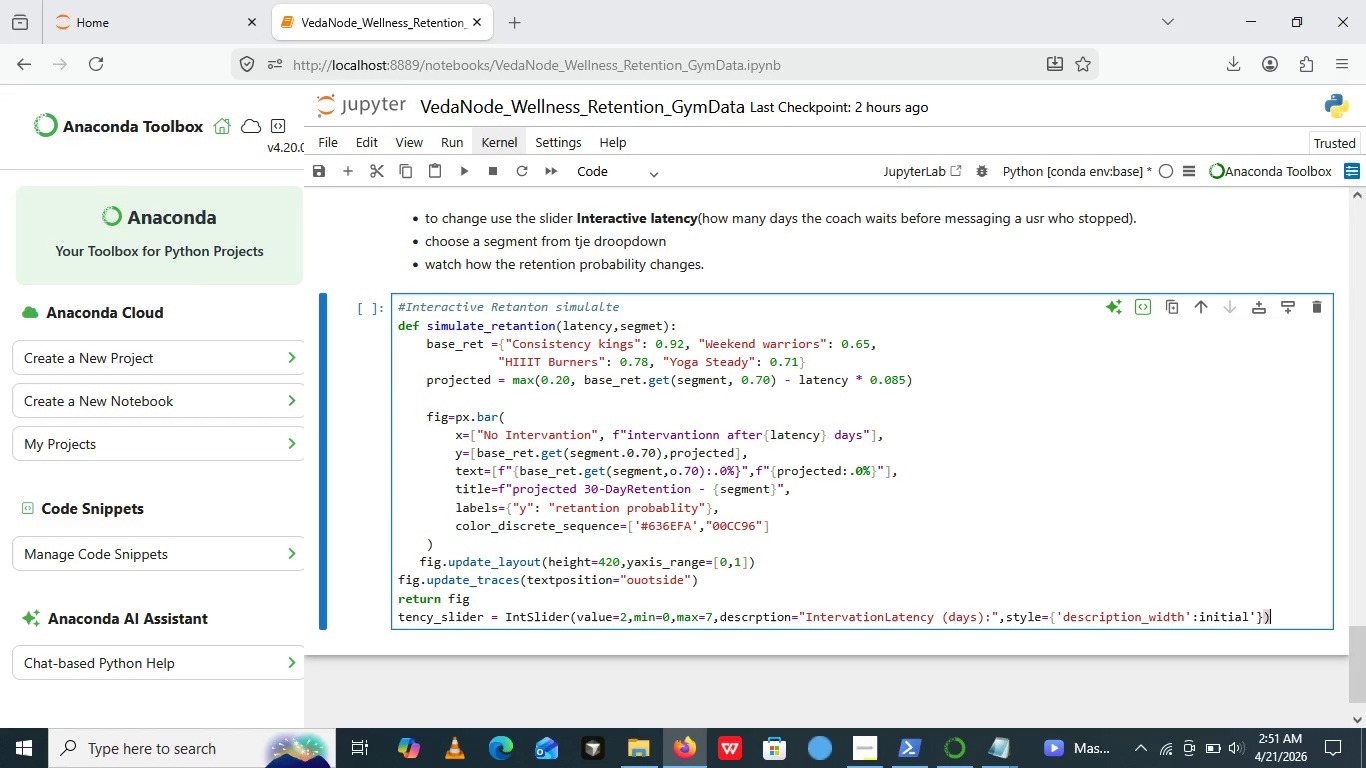 
key(ArrowRight)
 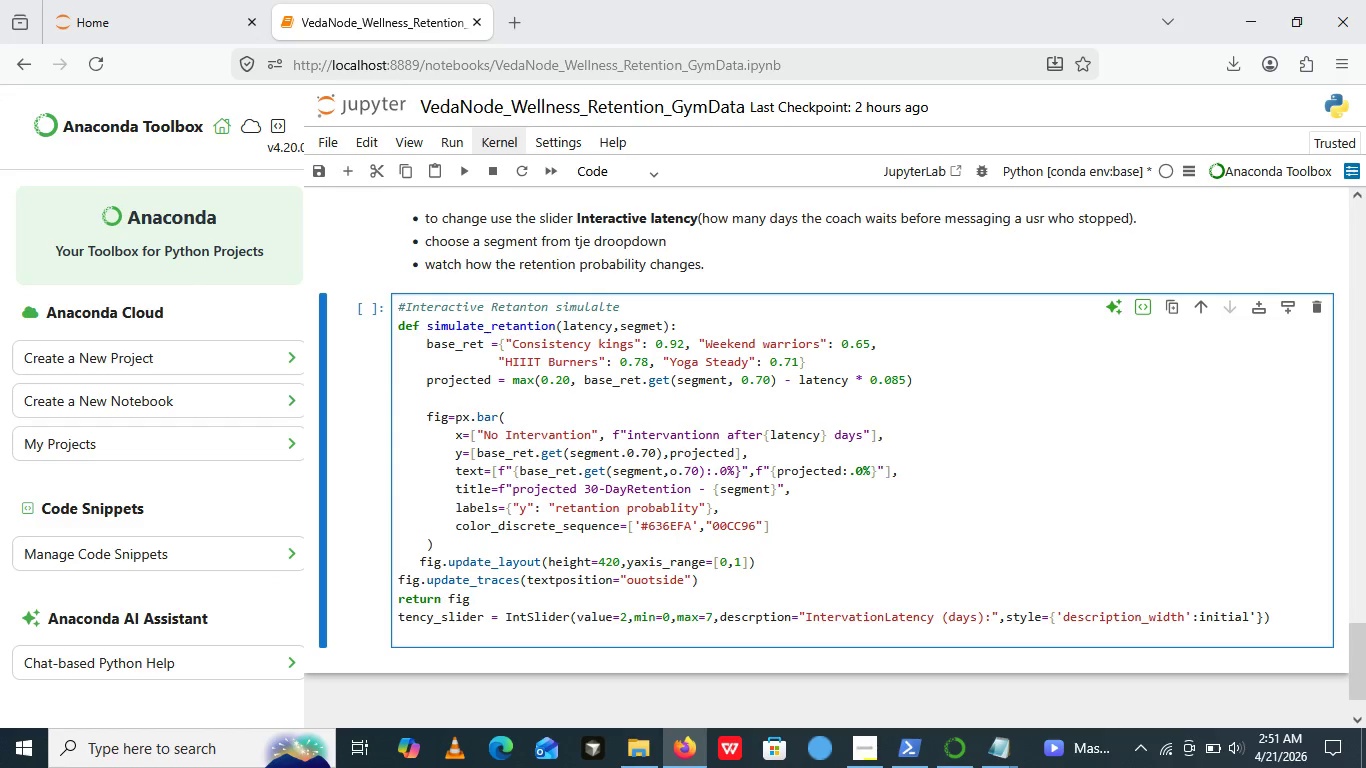 
key(Enter)
 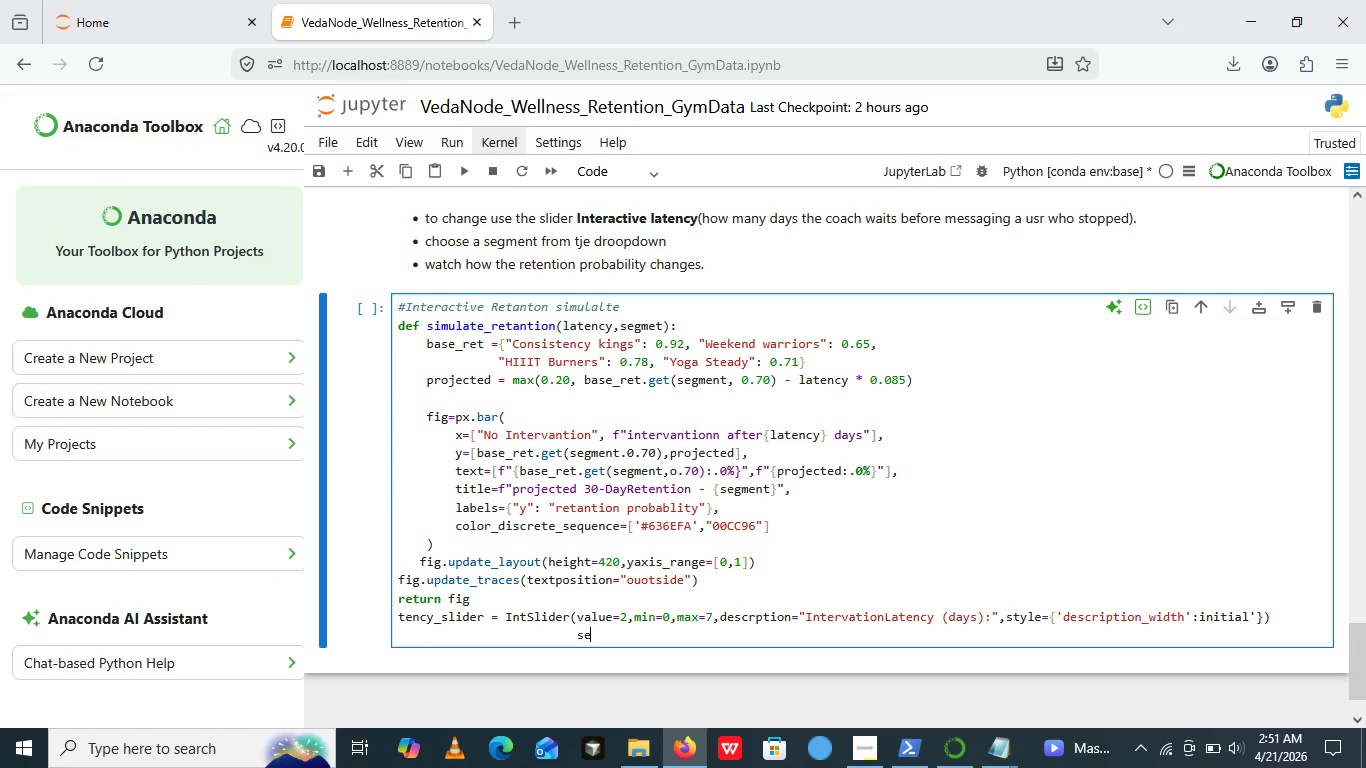 
type(segment_dropdown = Dropdown())
 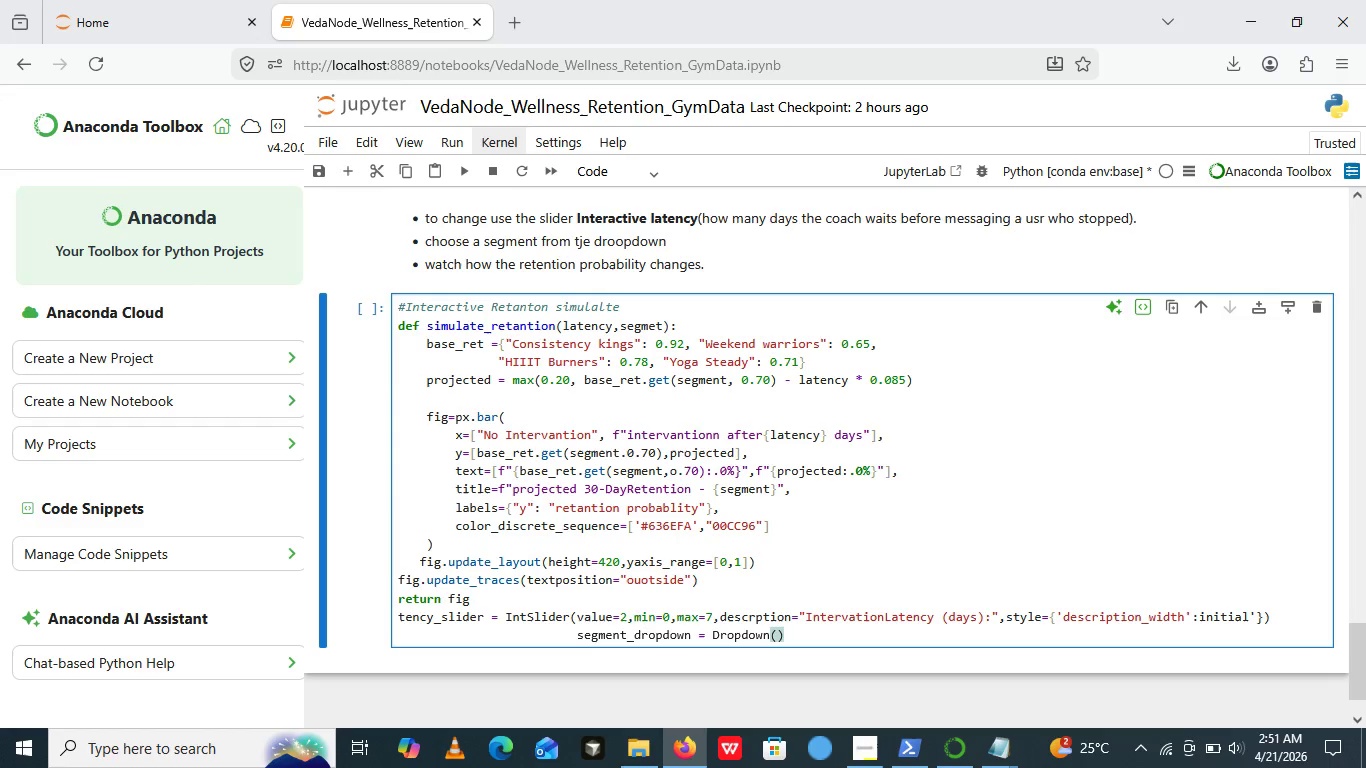 
key(ArrowLeft)
 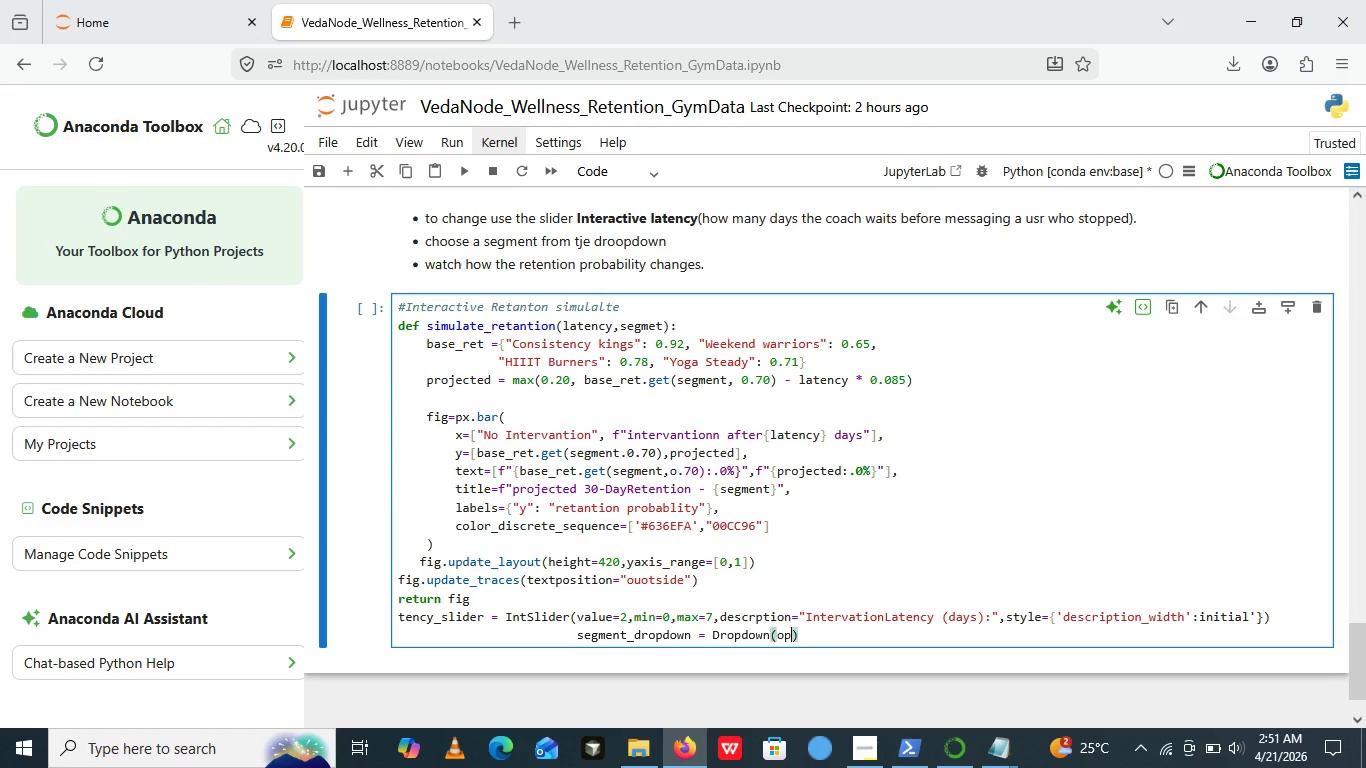 
type(options=[])
 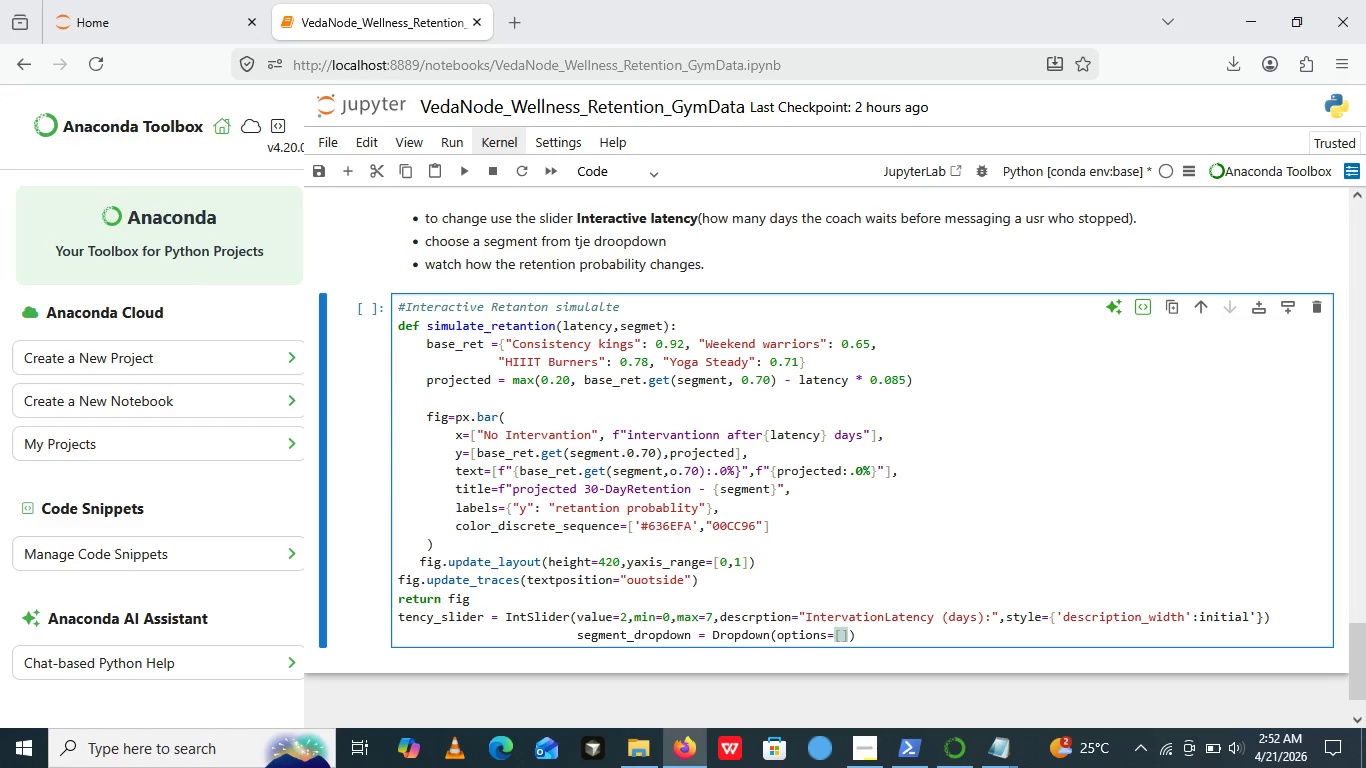 
key(ArrowLeft)
 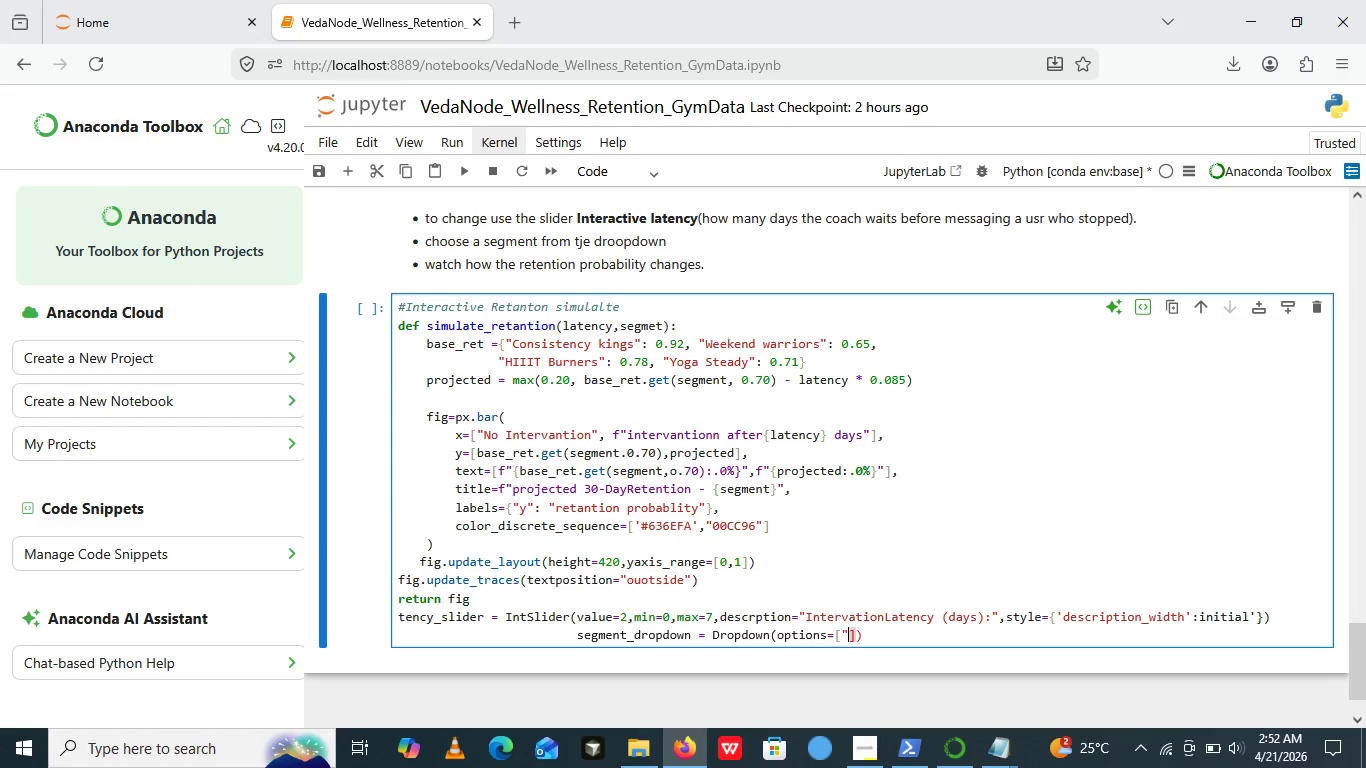 
key(Shift+Quote)
 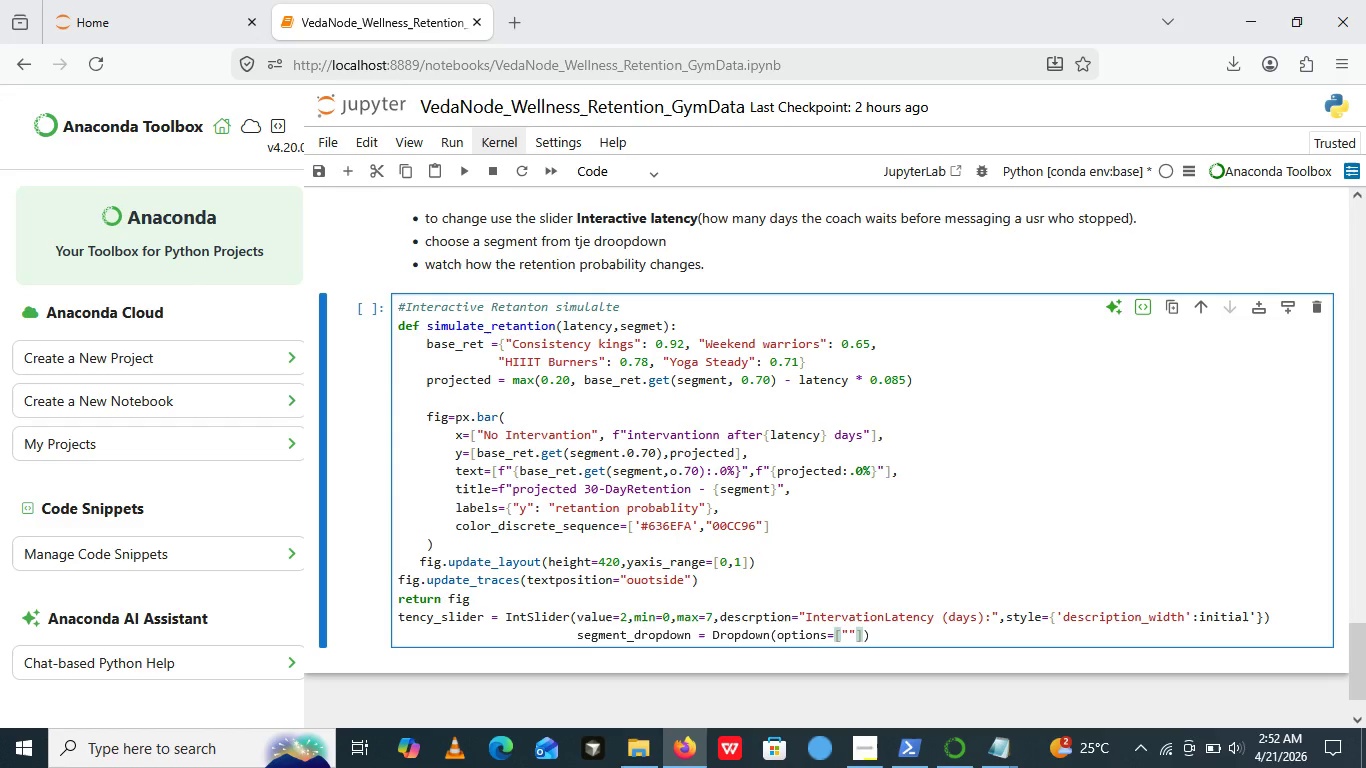 
key(Shift+Quote)
 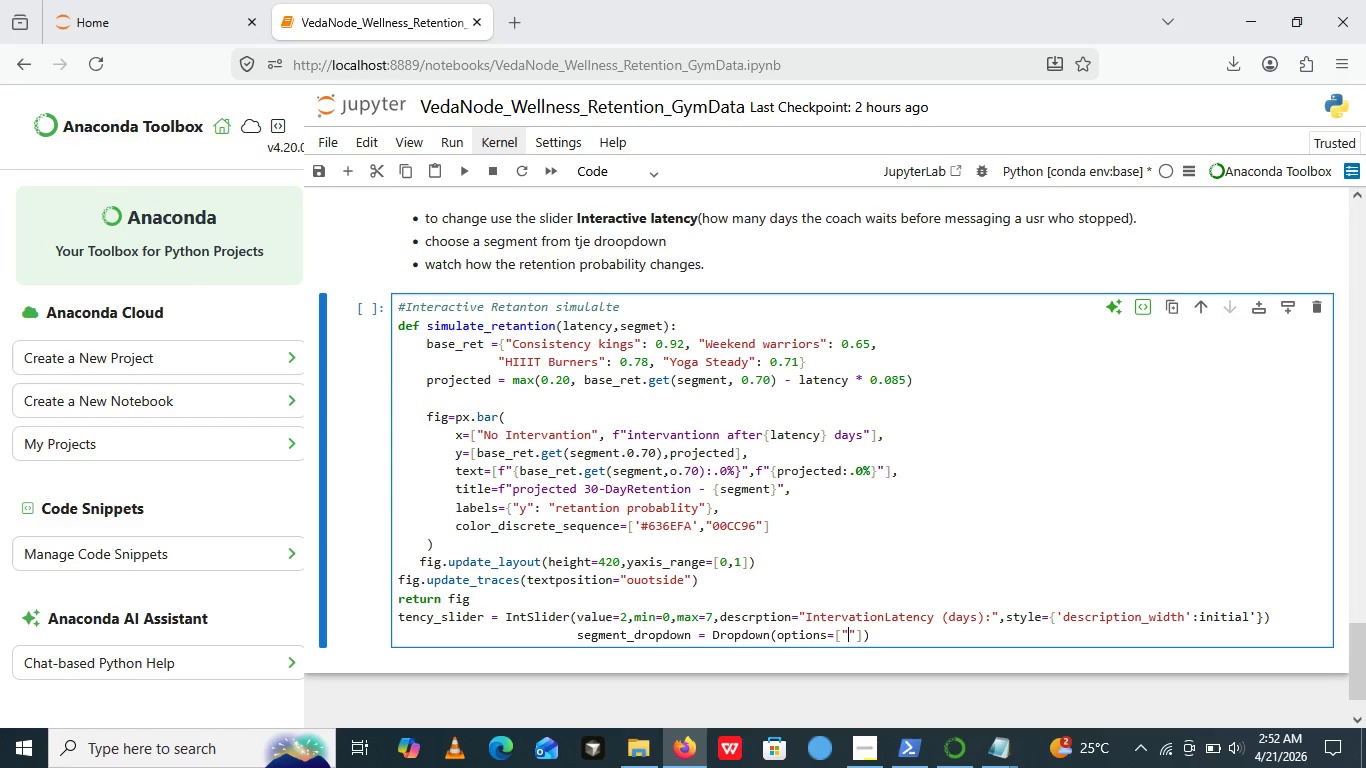 
key(ArrowLeft)
 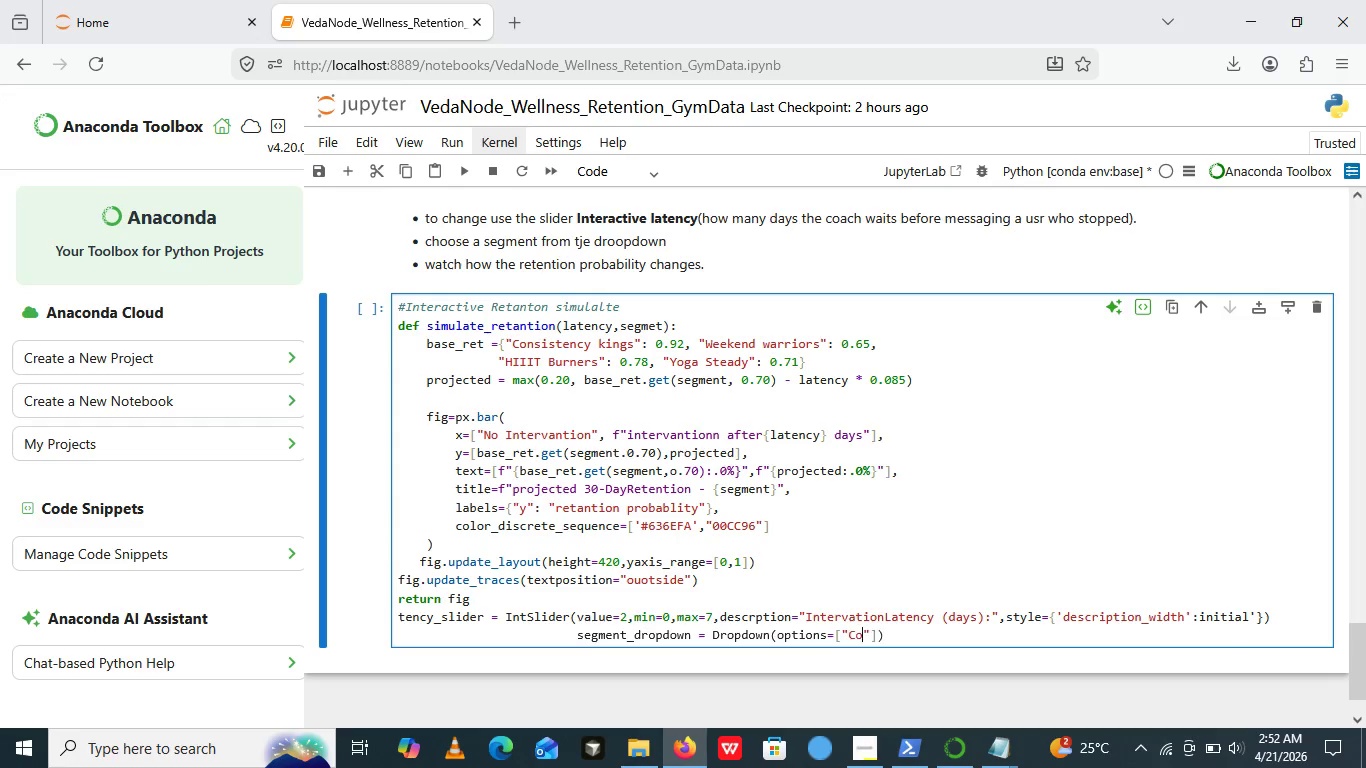 
type(Consistency Kings)
 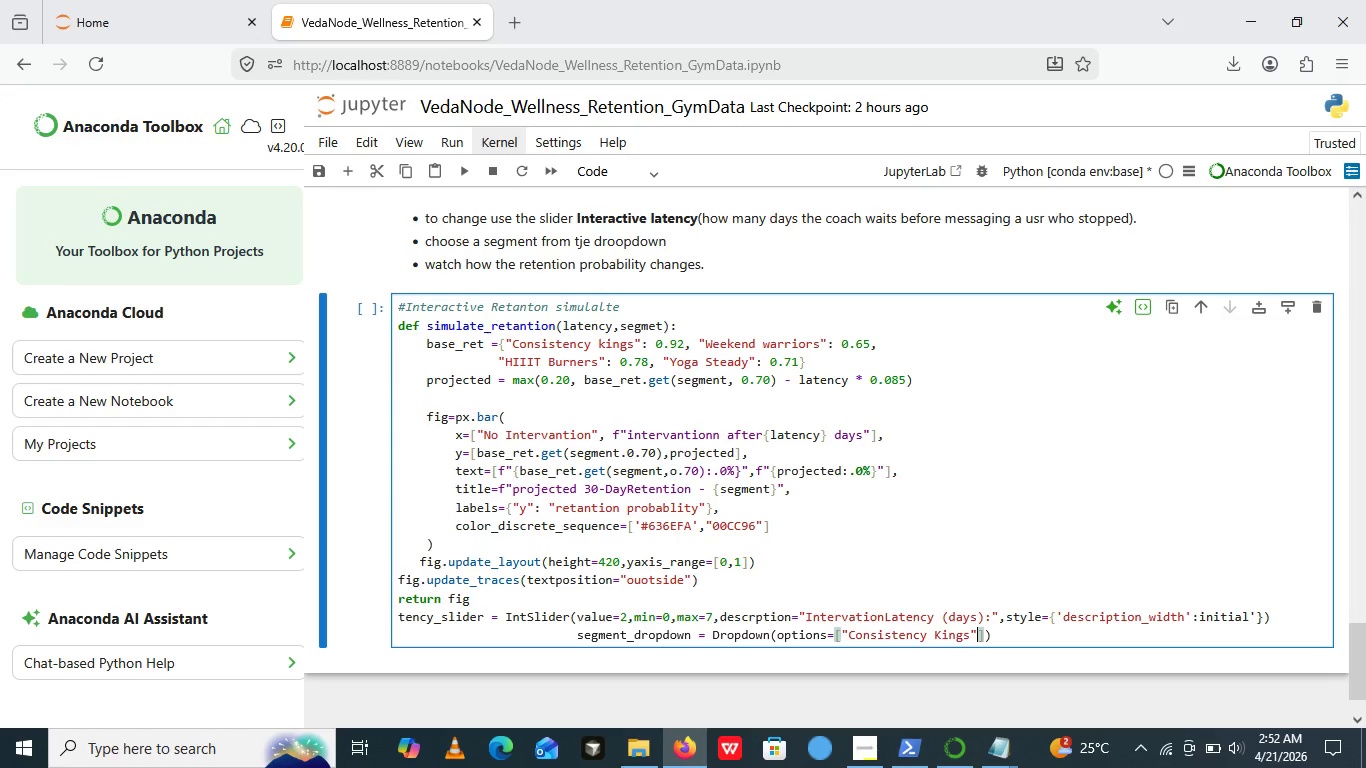 
key(ArrowRight)
 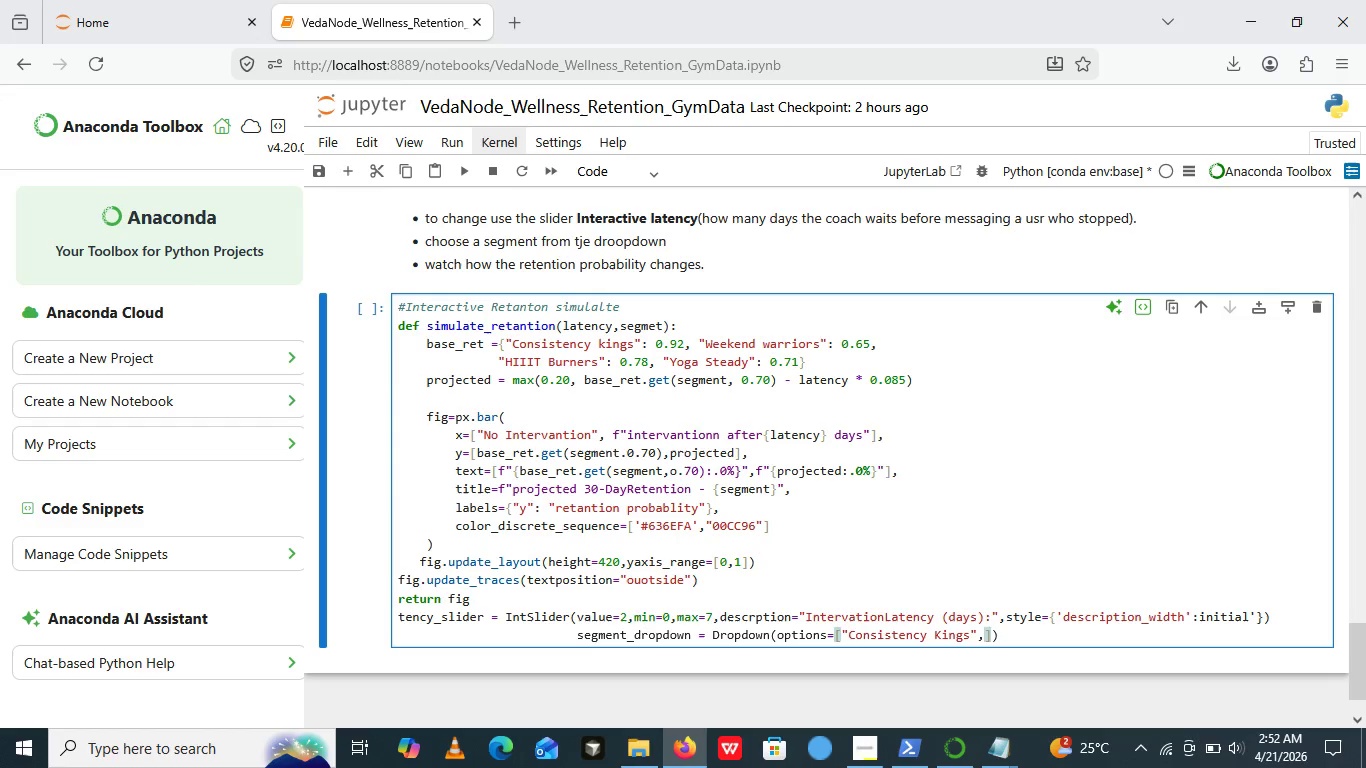 
key(Comma)
 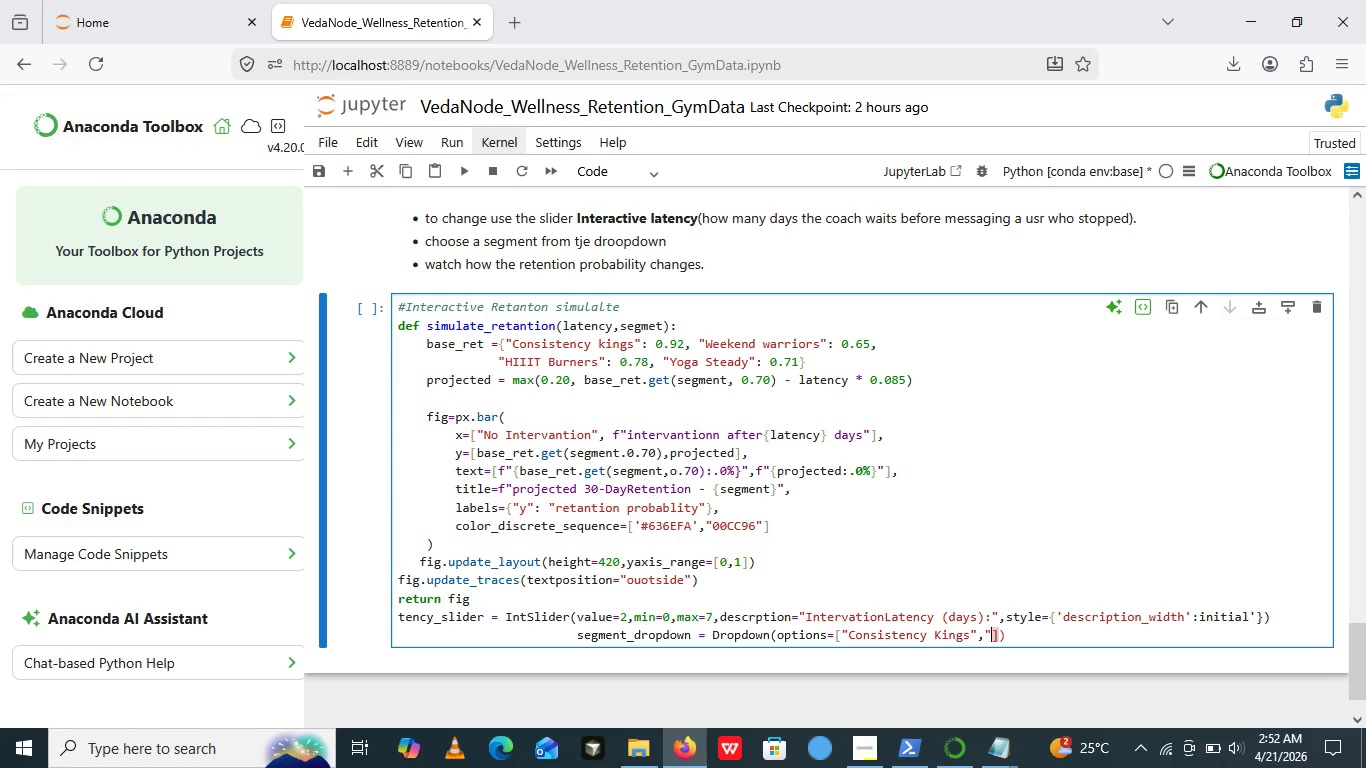 
key(Shift+Quote)
 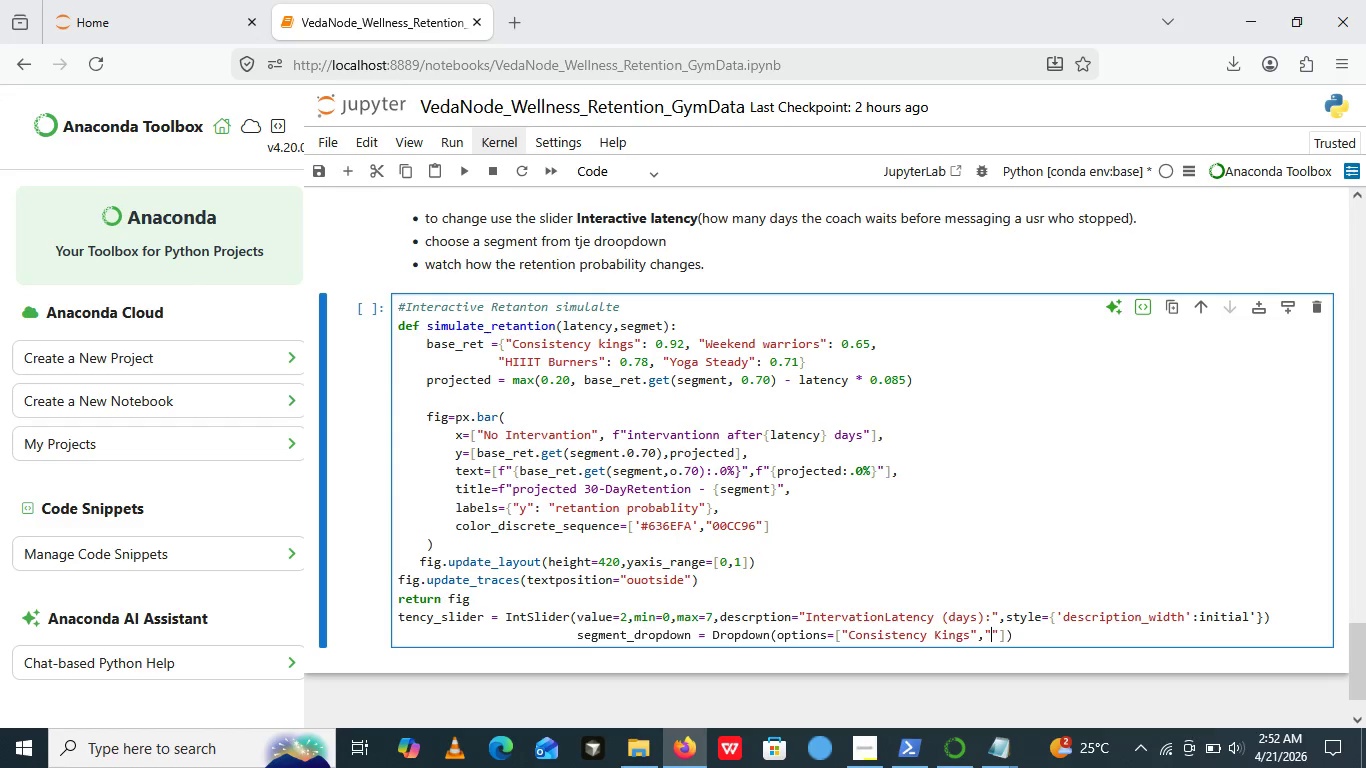 
key(Shift+Quote)
 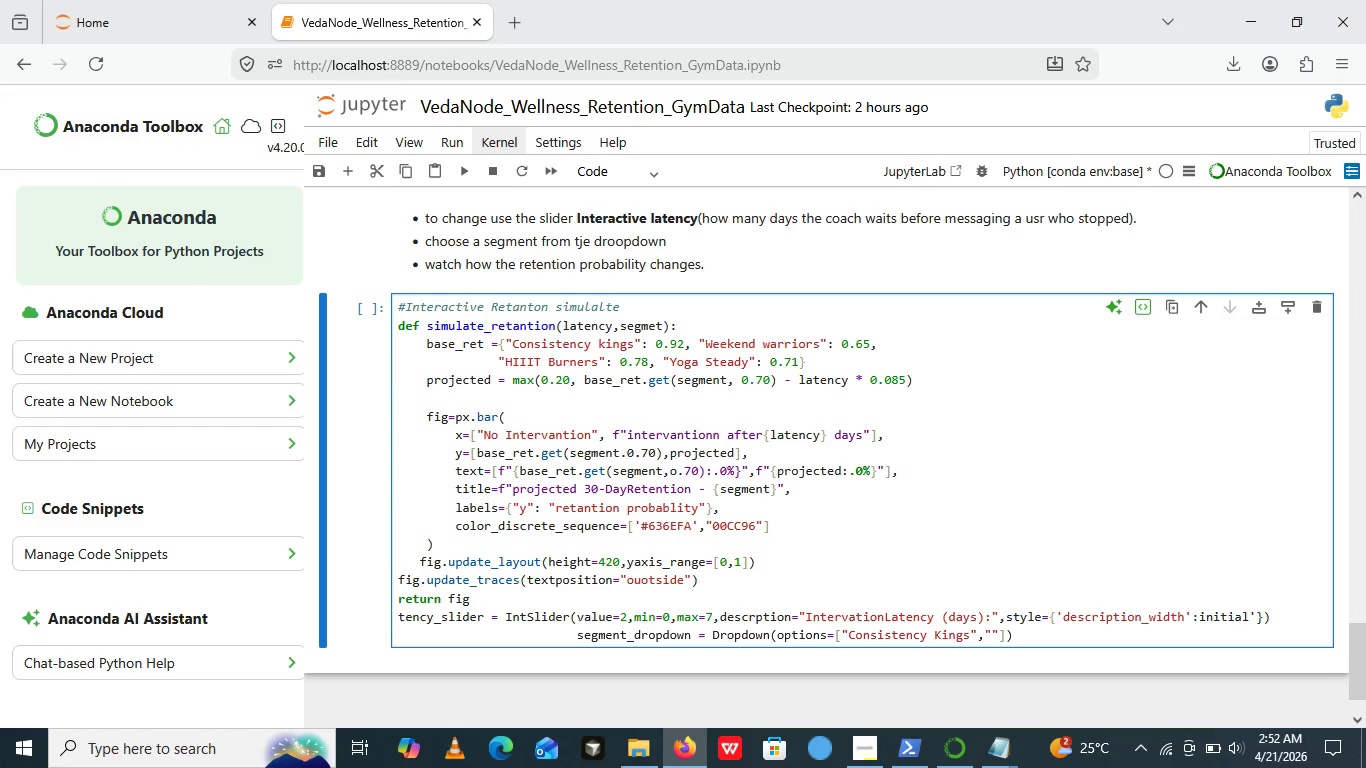 
key(ArrowLeft)
 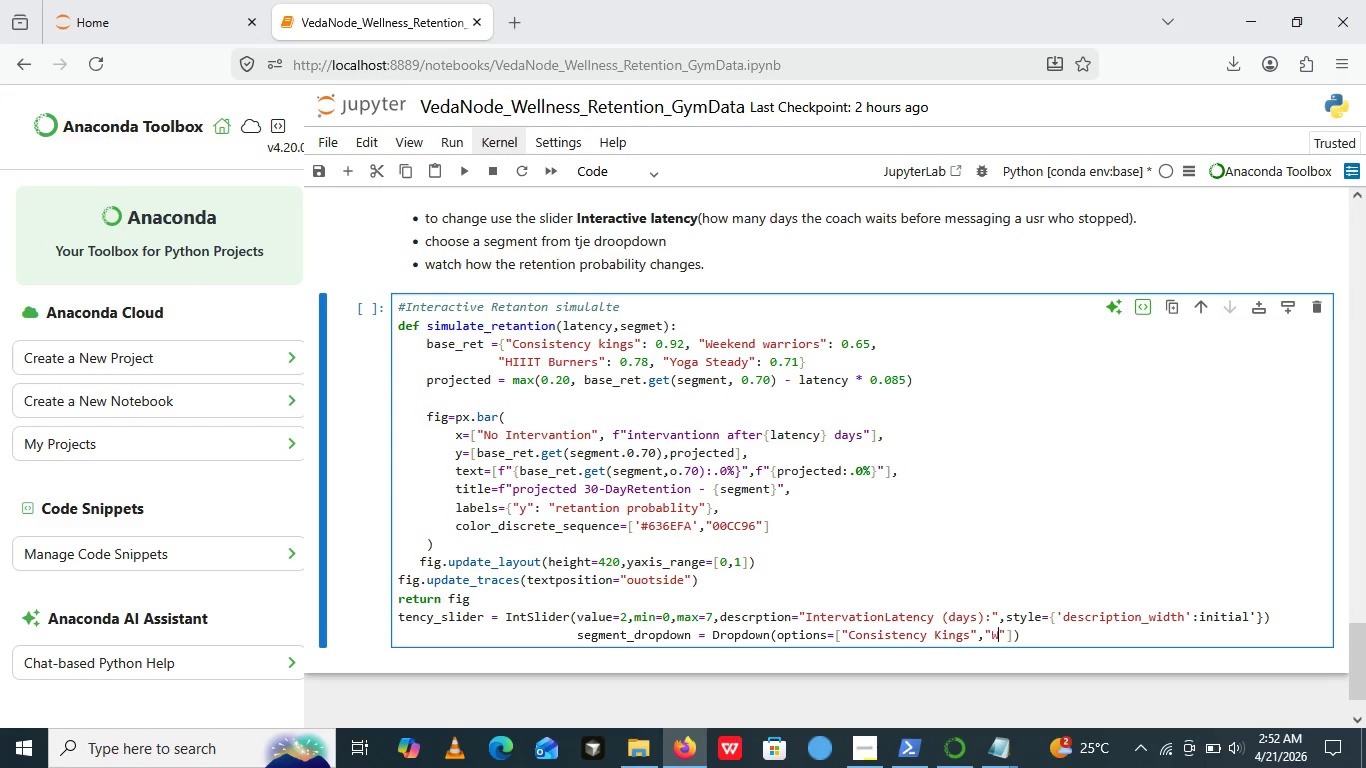 
type(WE)
key(Backspace)
type(eekend Warri)
 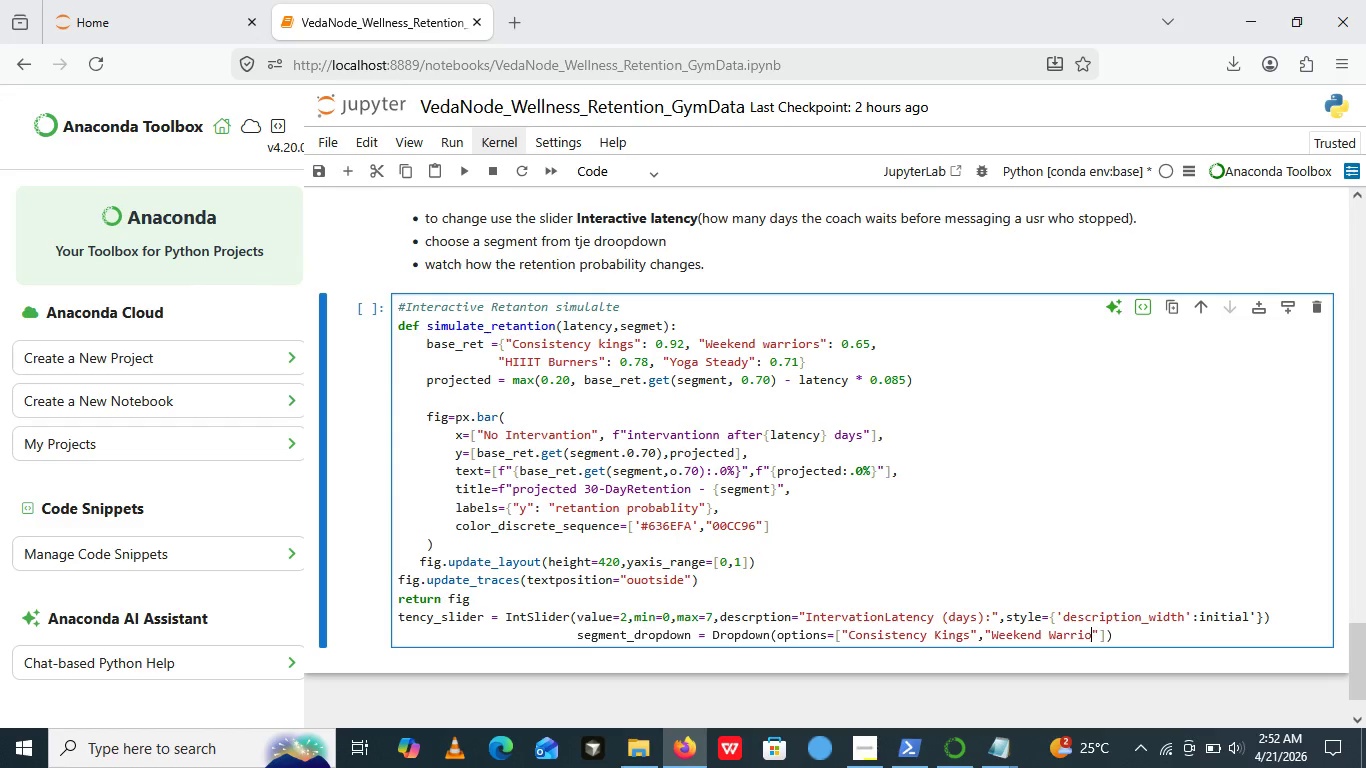 
type(ors)
 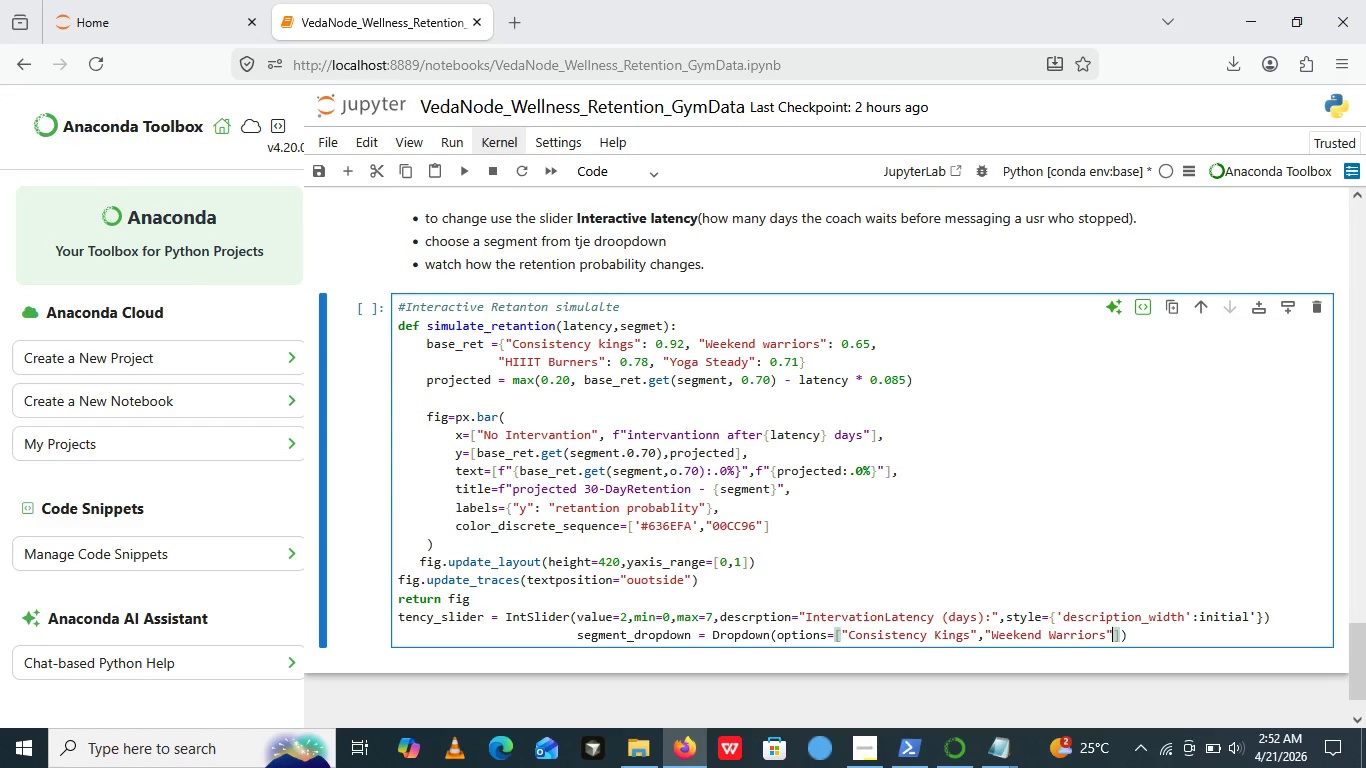 
key(ArrowRight)
 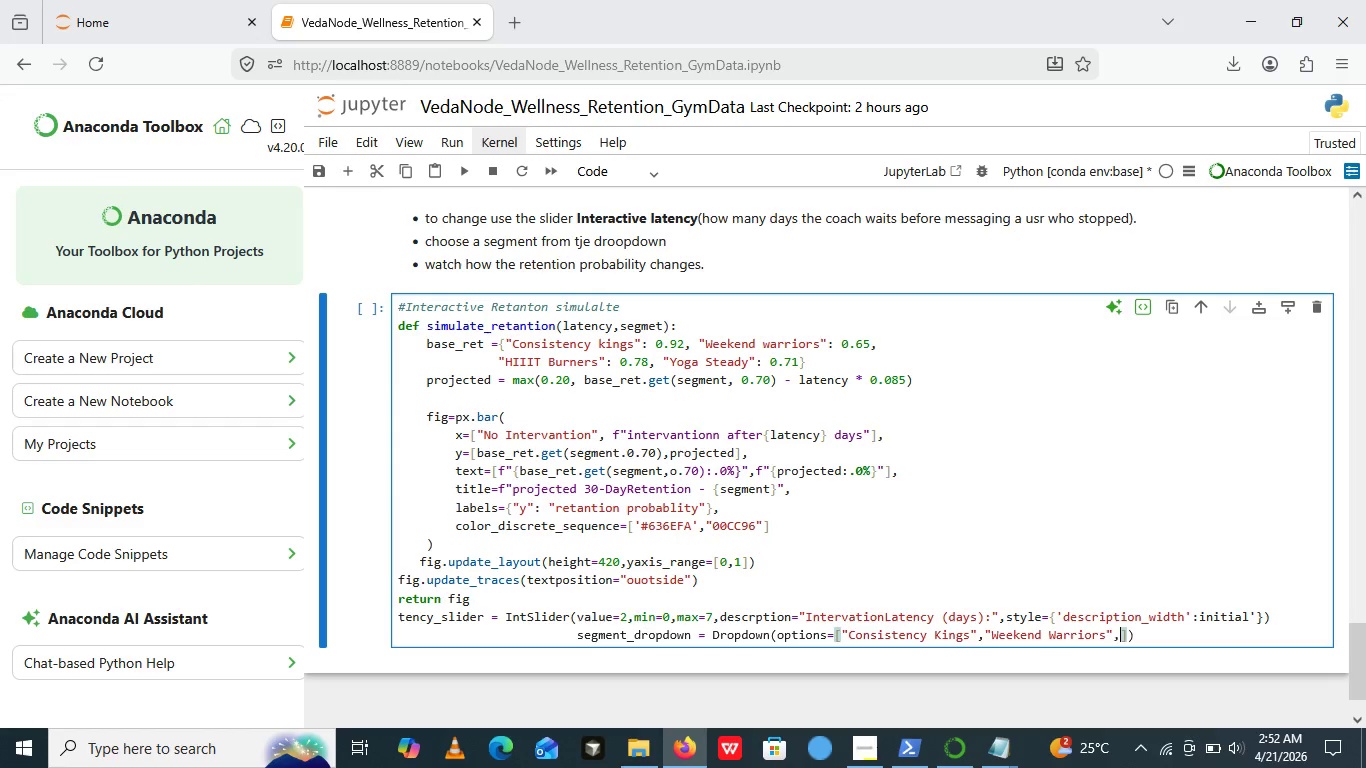 
key(Comma)
 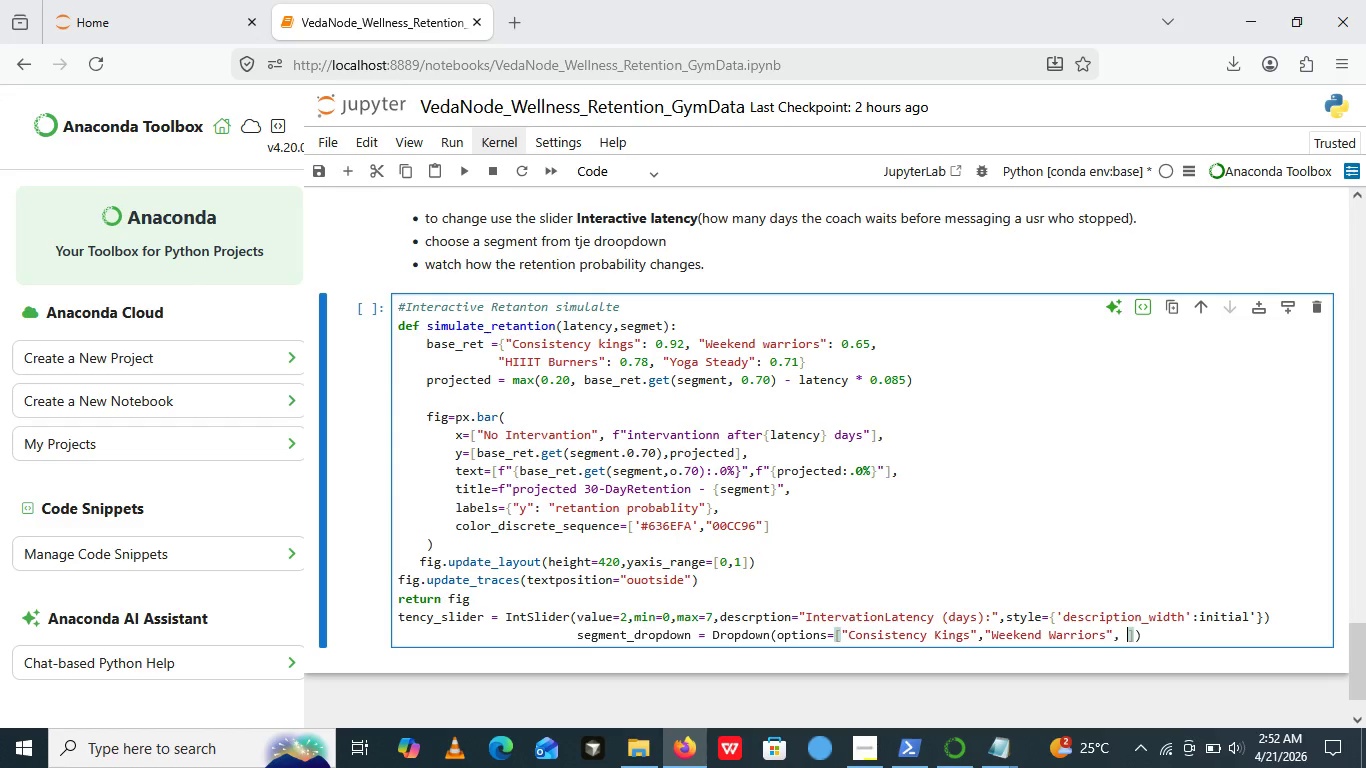 
key(Space)
 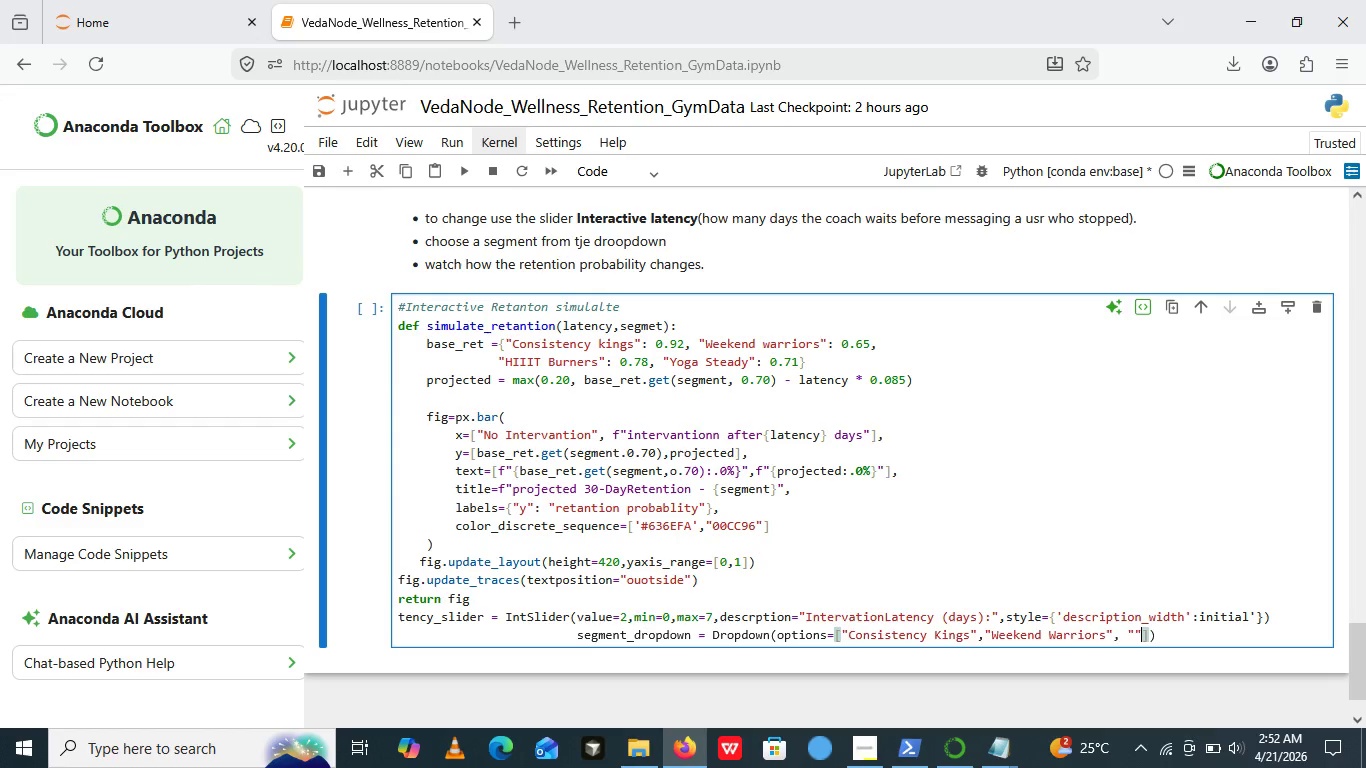 
key(Shift+Quote)
 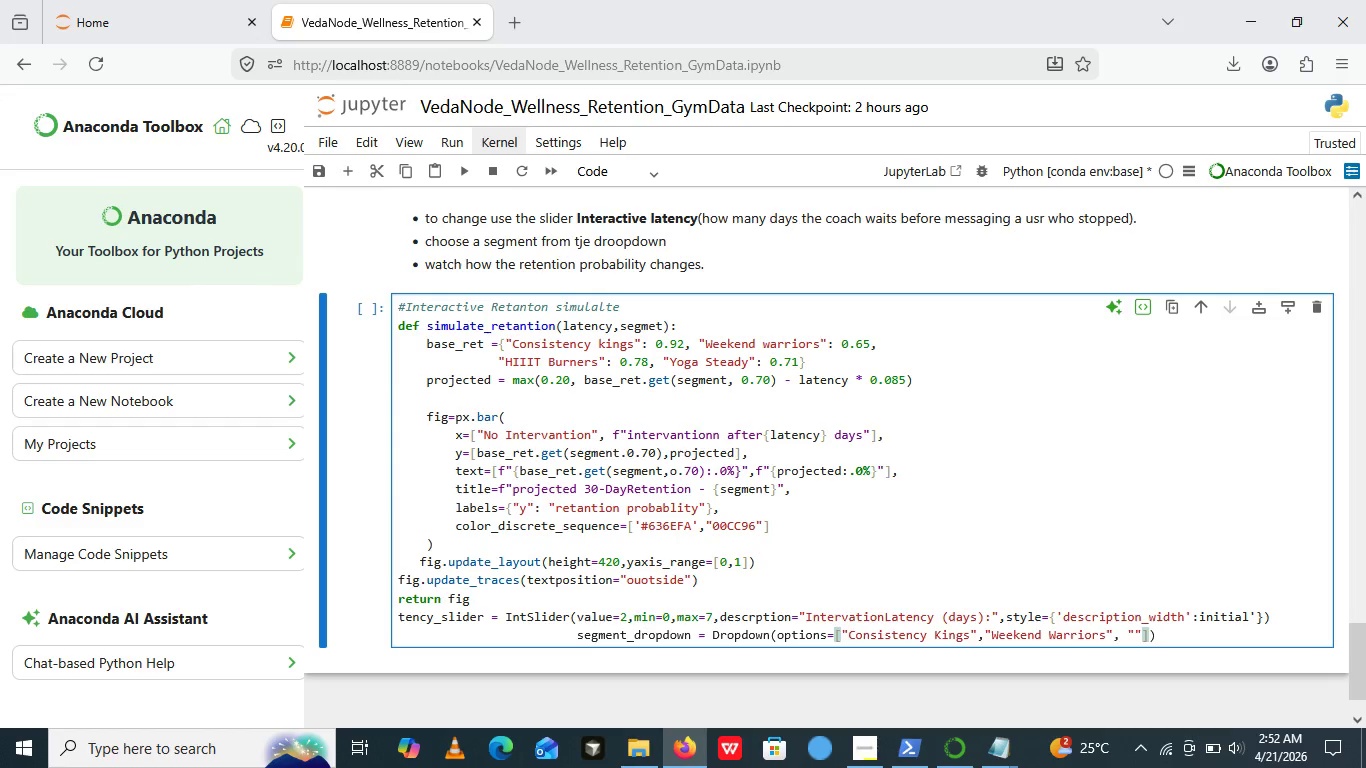 
key(Shift+Quote)
 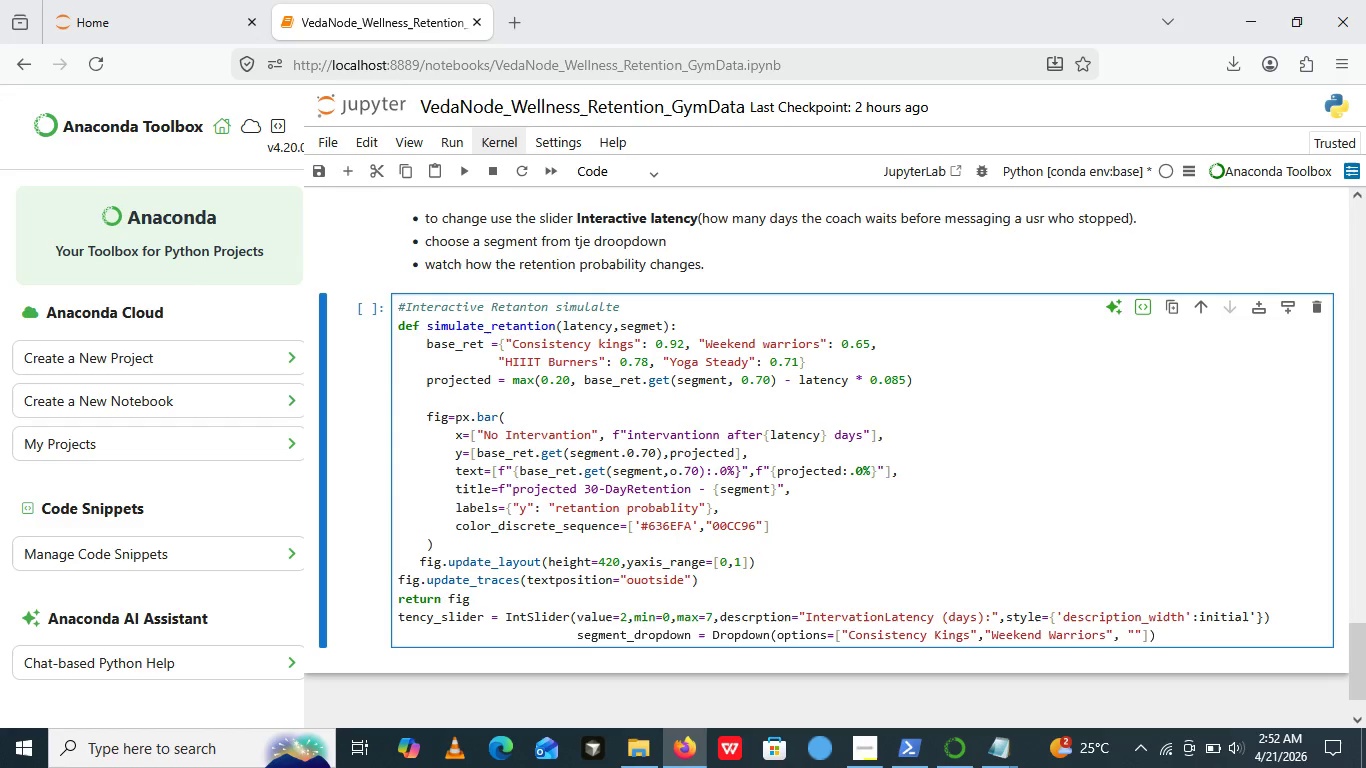 
key(ArrowLeft)
 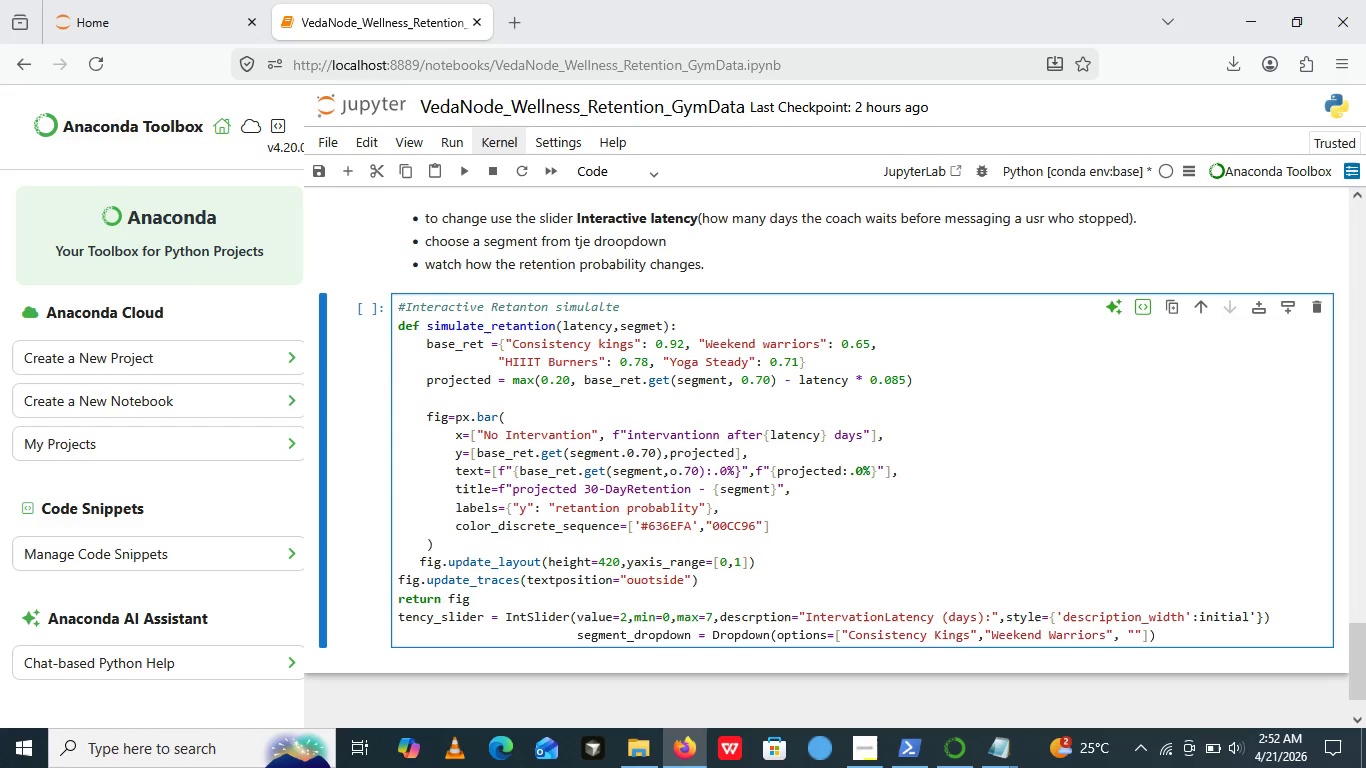 
type(HIT BY)
key(Backspace)
type(URN)
key(Backspace)
key(Backspace)
key(Backspace)
type(urners)
 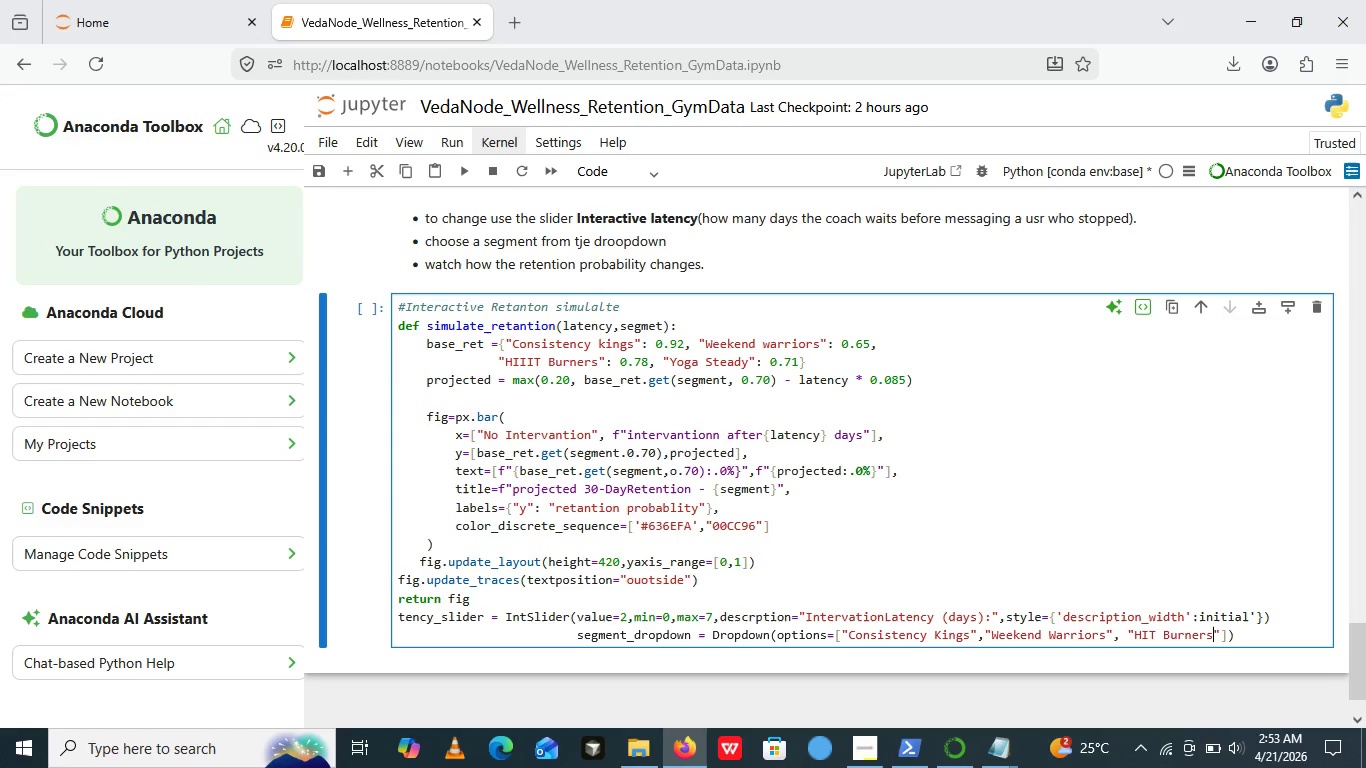 
wait(5.27)
 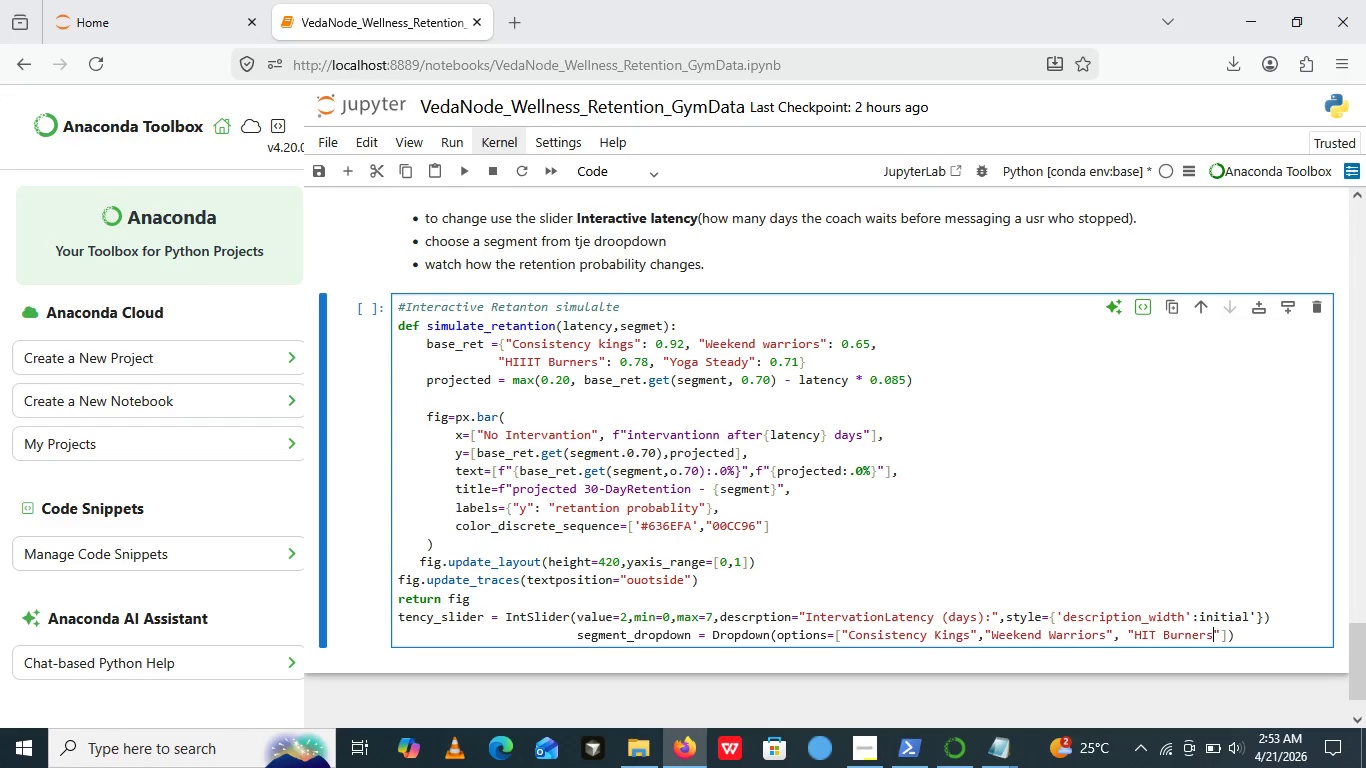 
key(ArrowRight)
 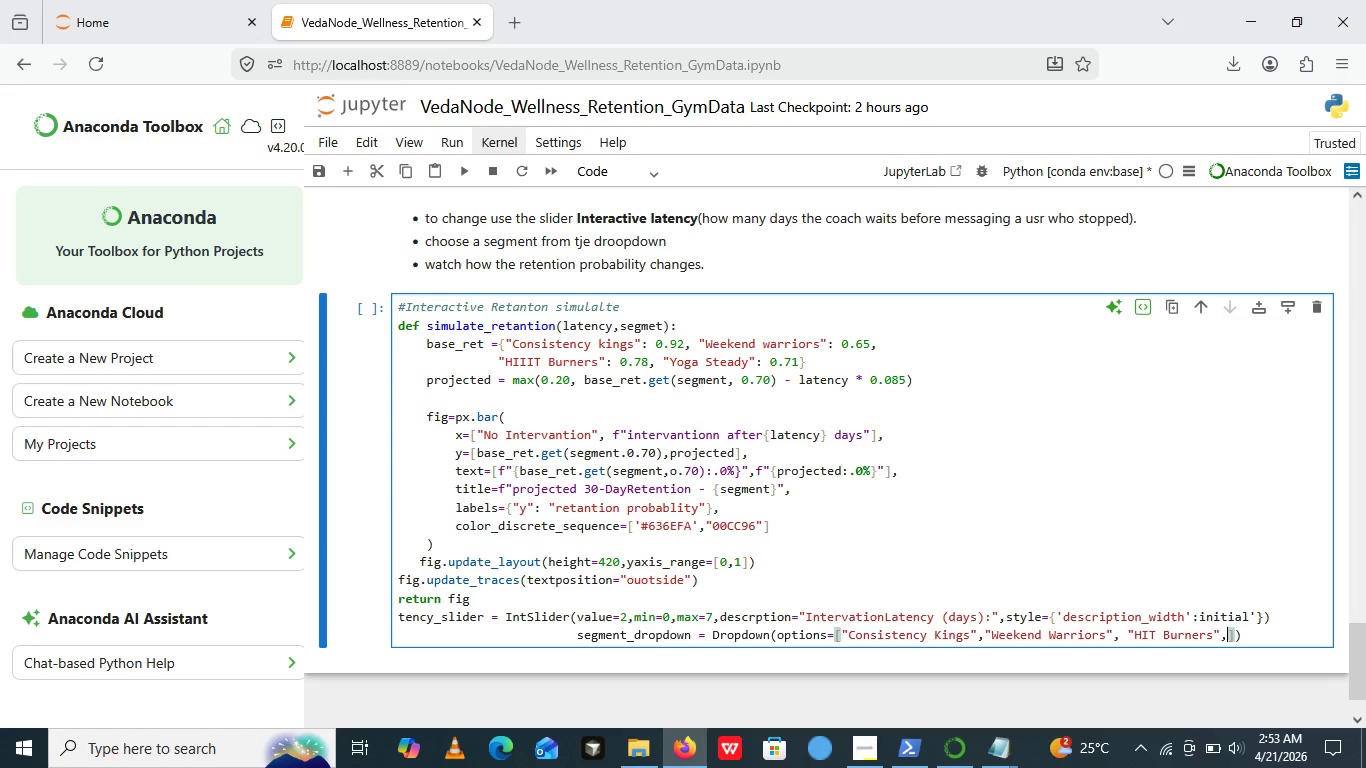 
key(Comma)
 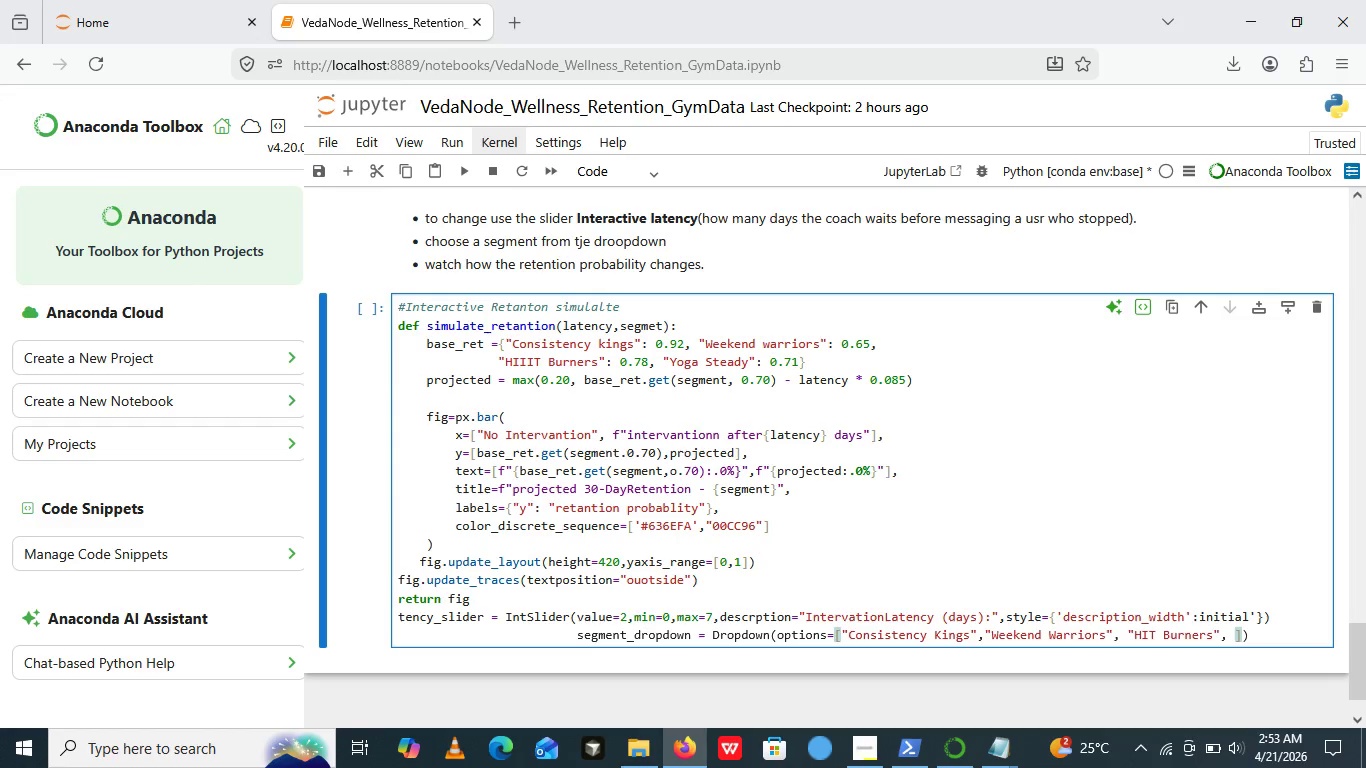 
key(Space)
 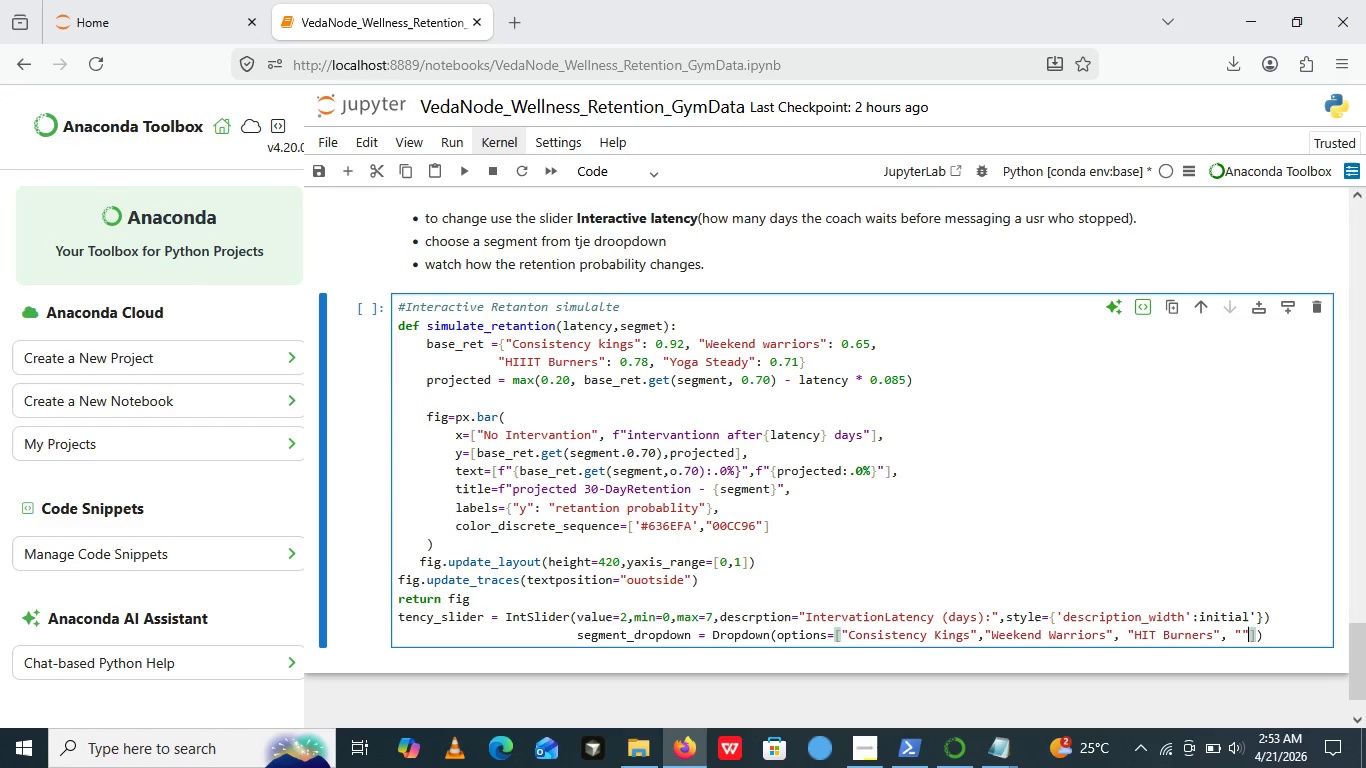 
key(Shift+Quote)
 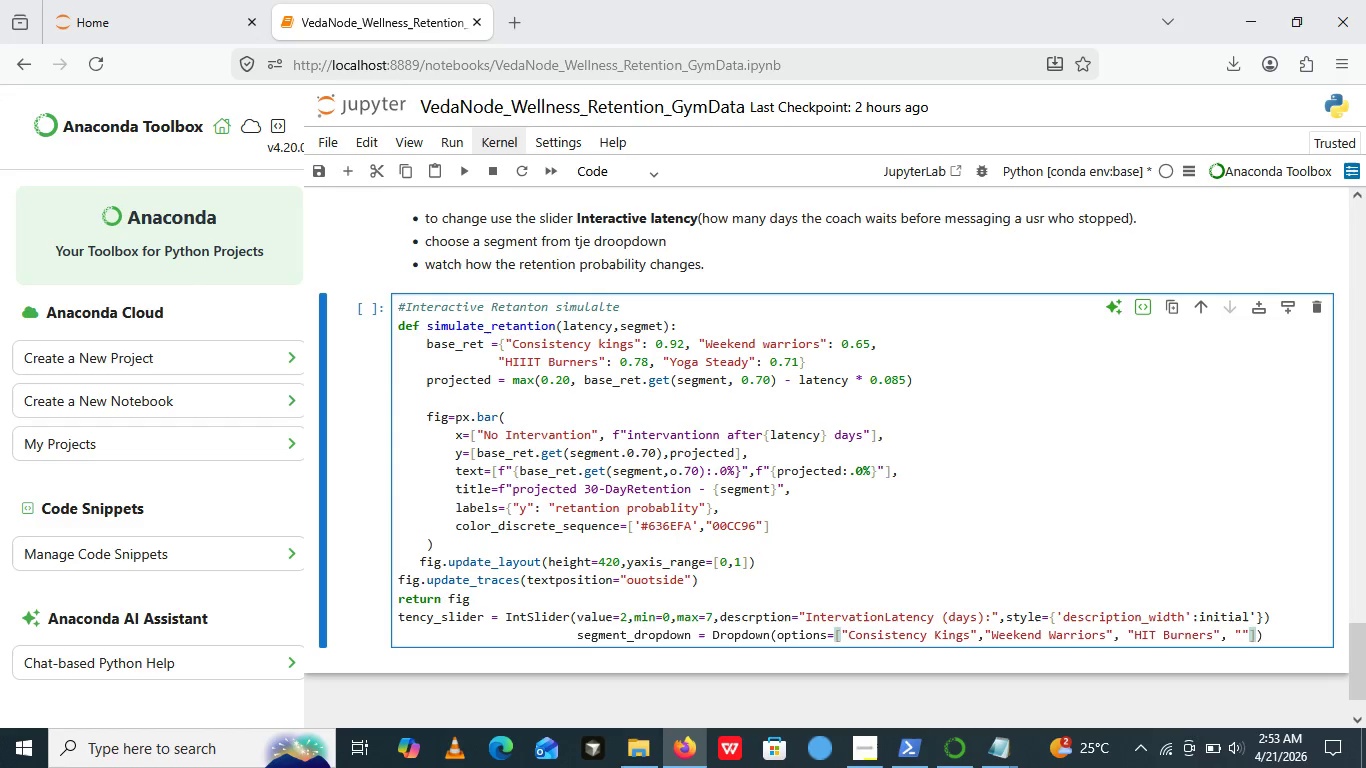 
key(Shift+Quote)
 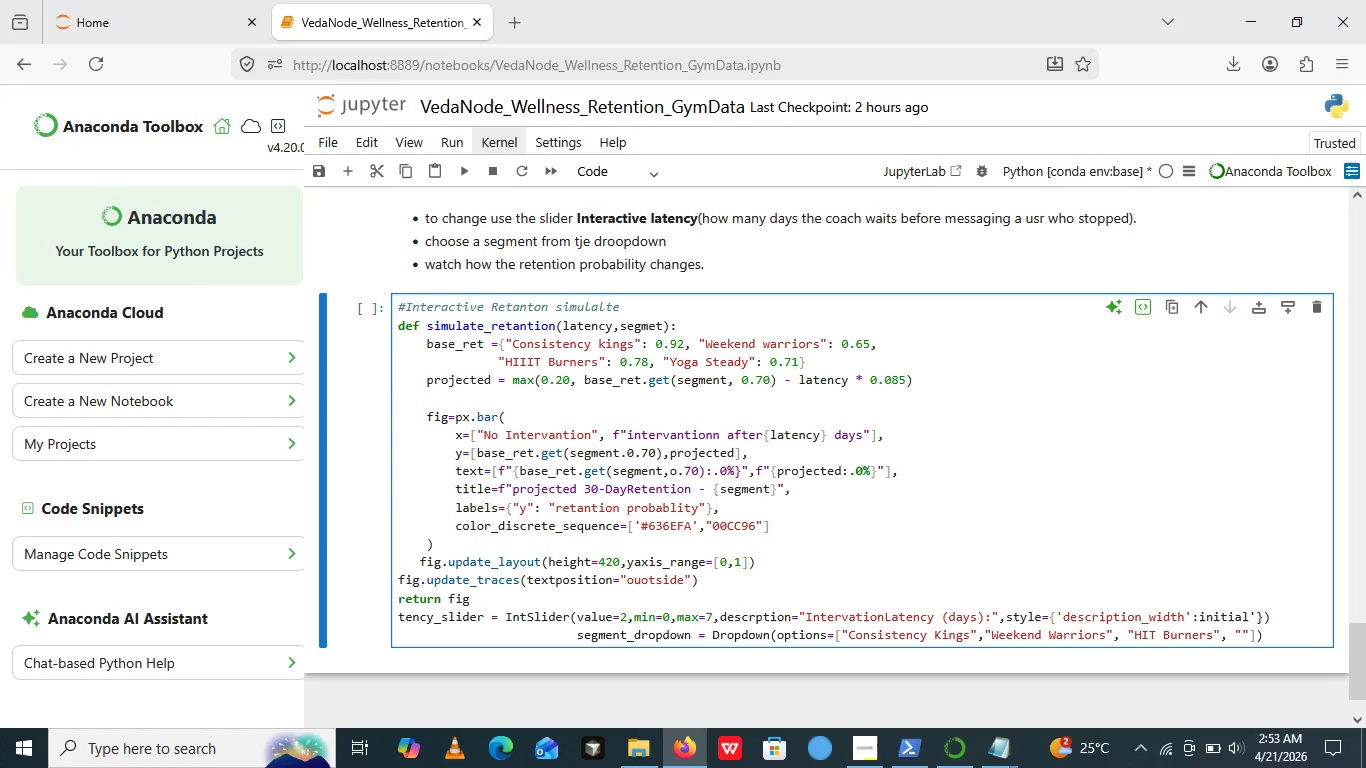 
key(ArrowLeft)
 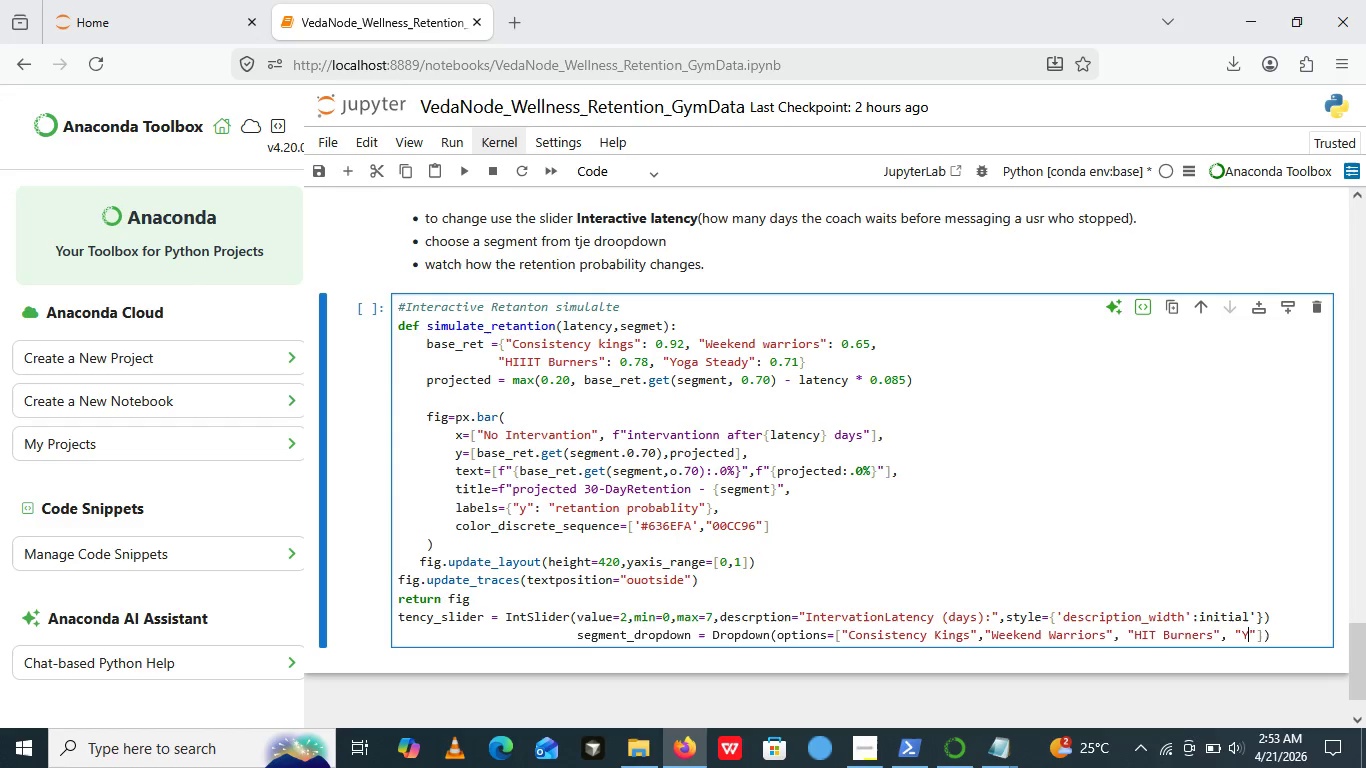 
type(Yoga Steady)
 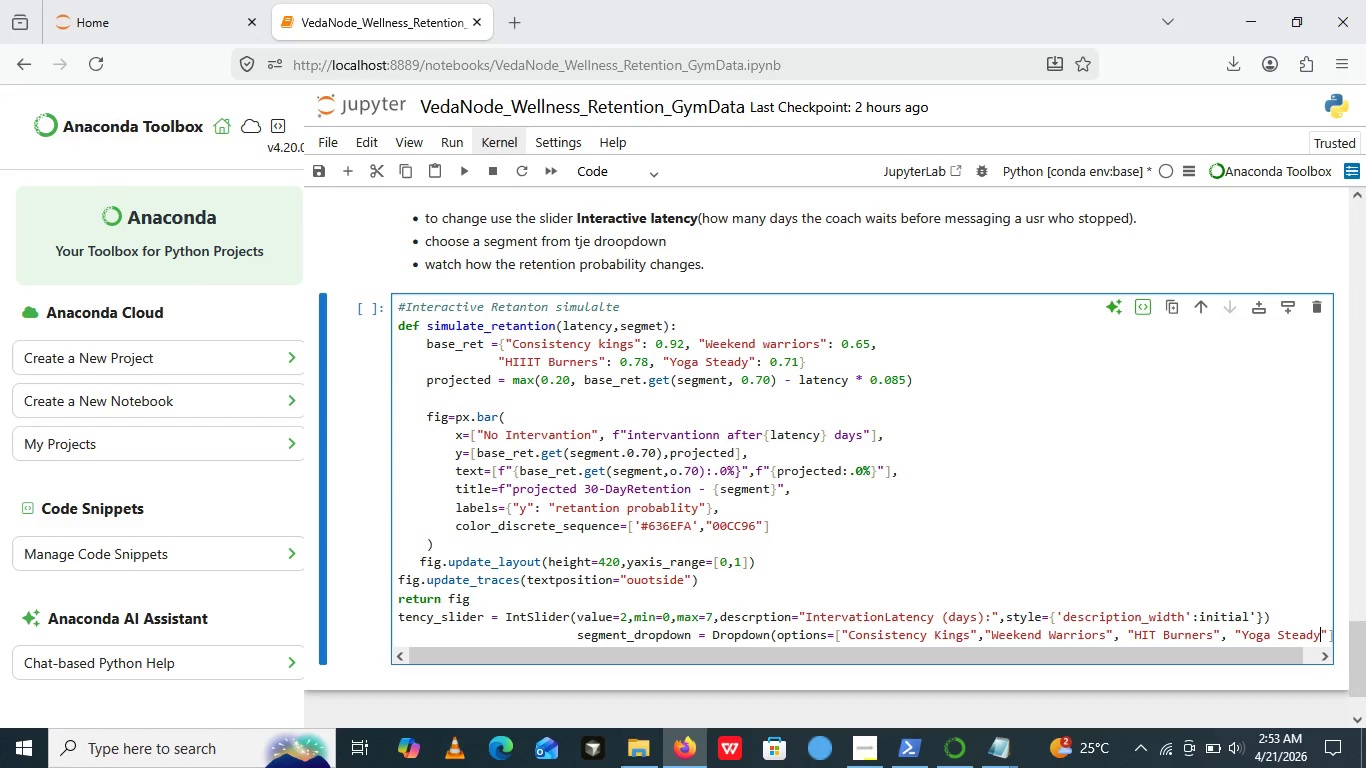 
key(ArrowRight)
 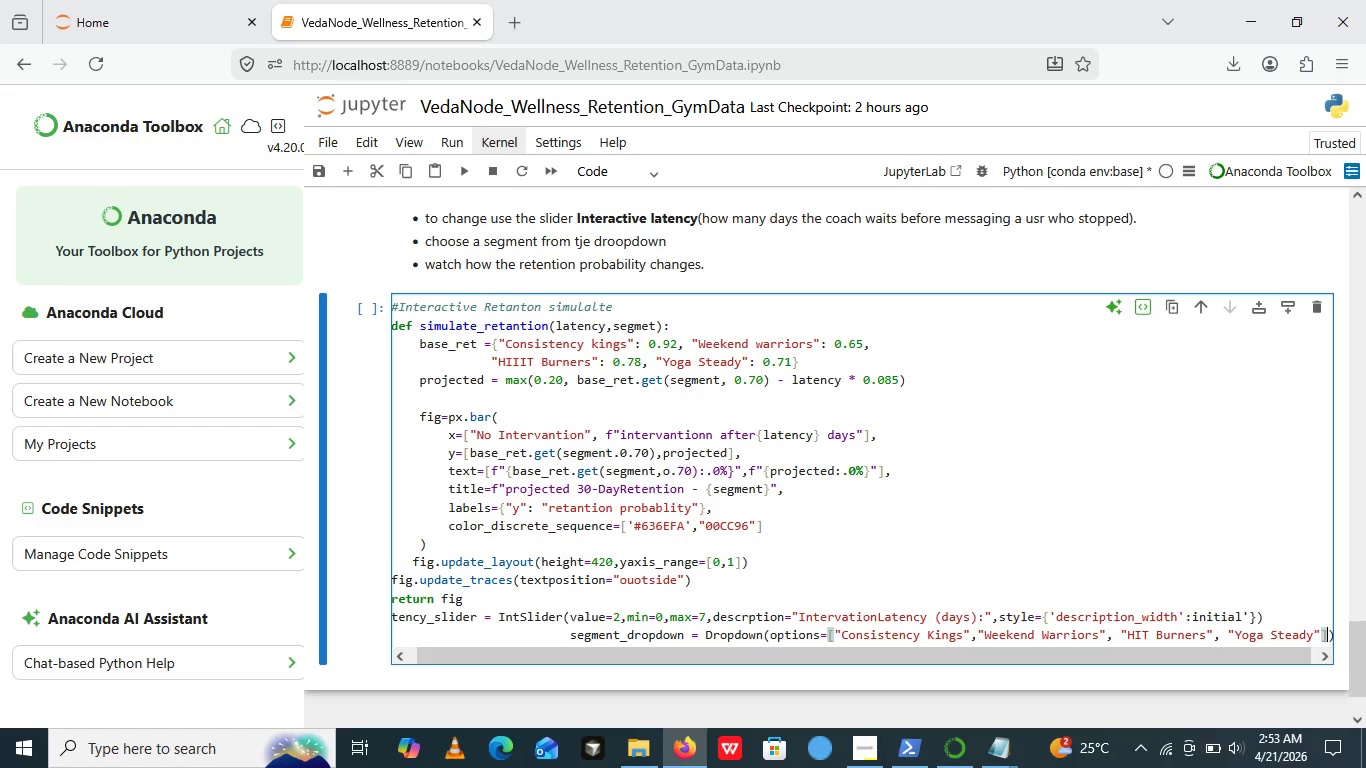 
key(ArrowRight)
 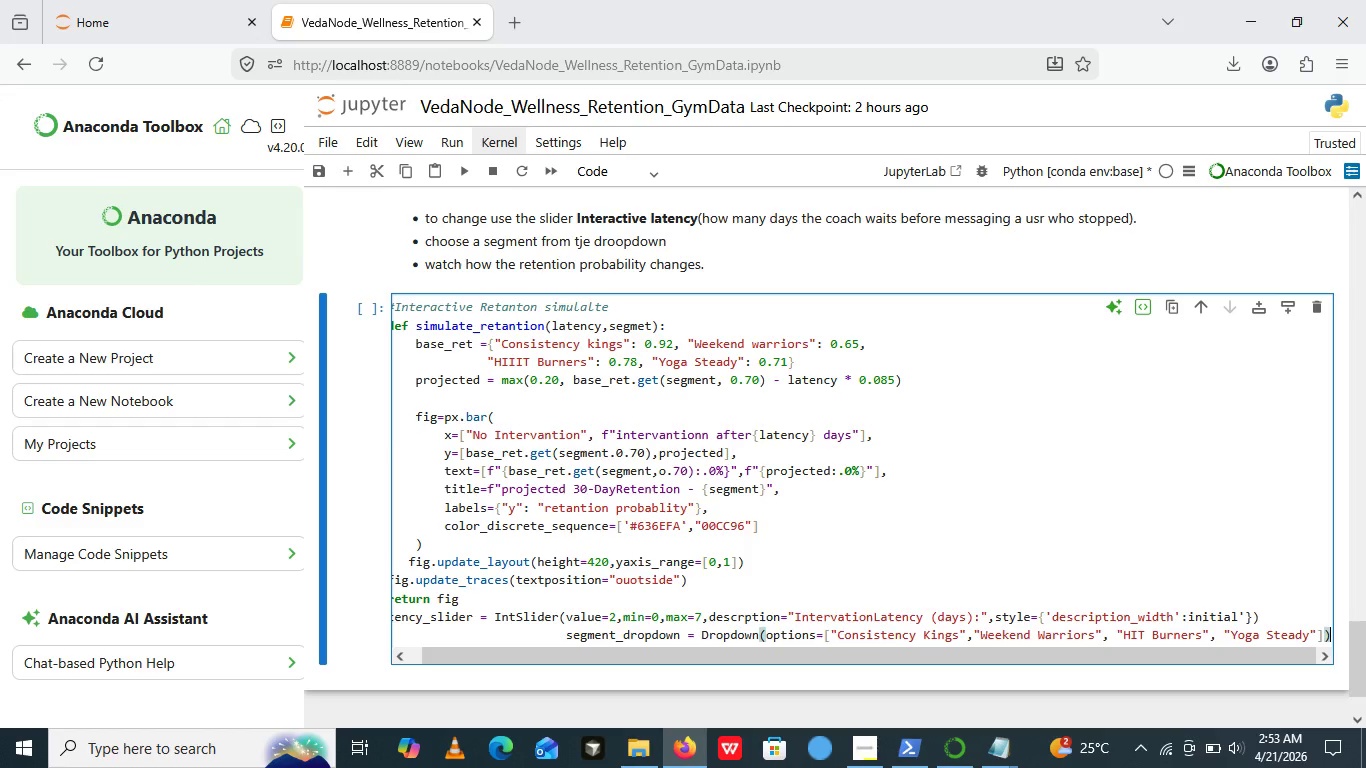 
key(ArrowRight)
 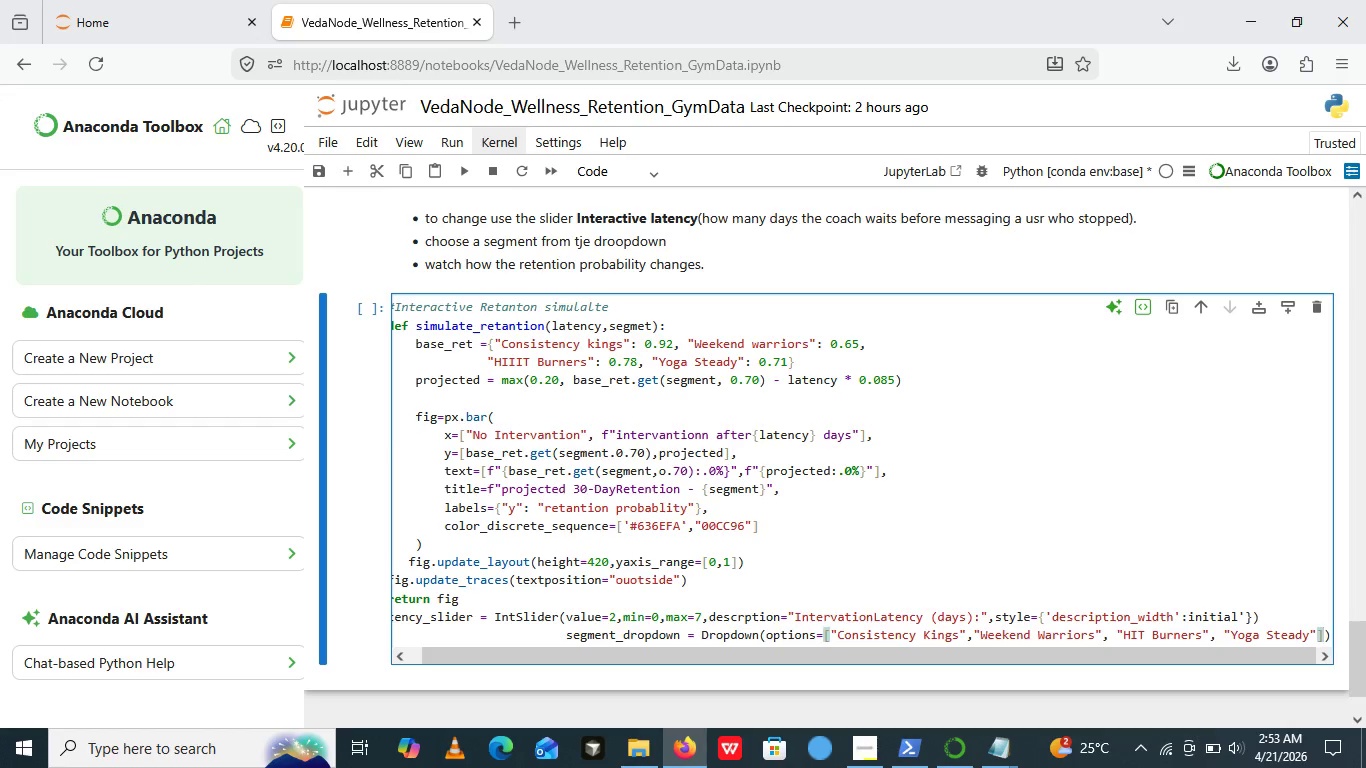 
key(ArrowLeft)
 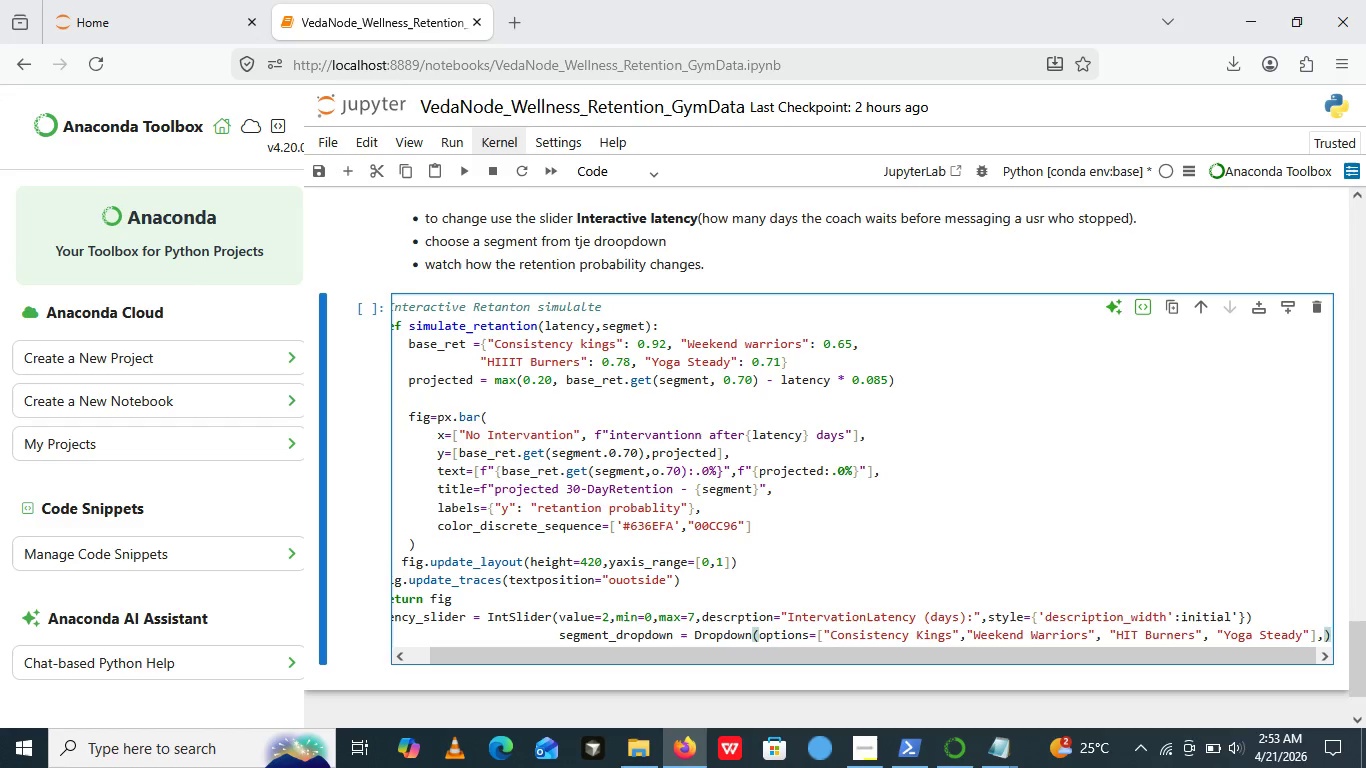 
key(Comma)
 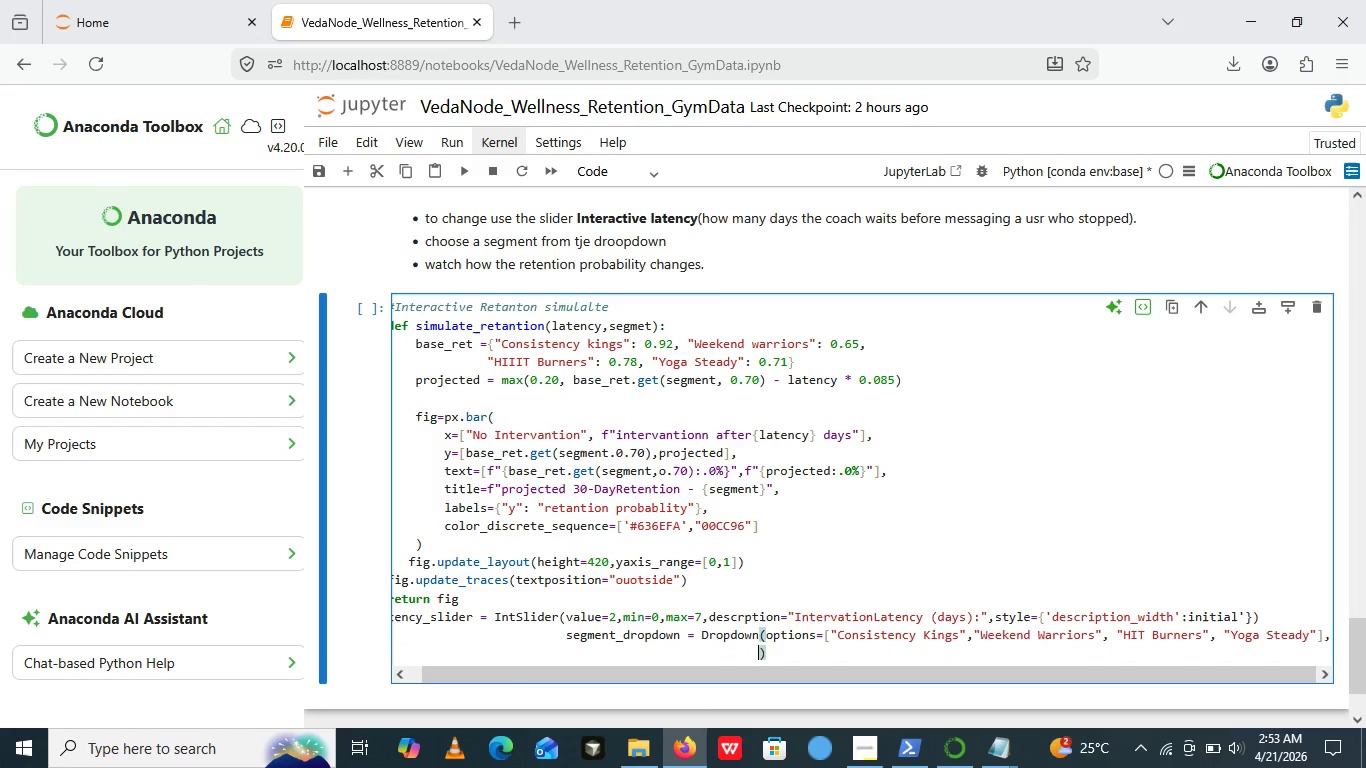 
key(Enter)
 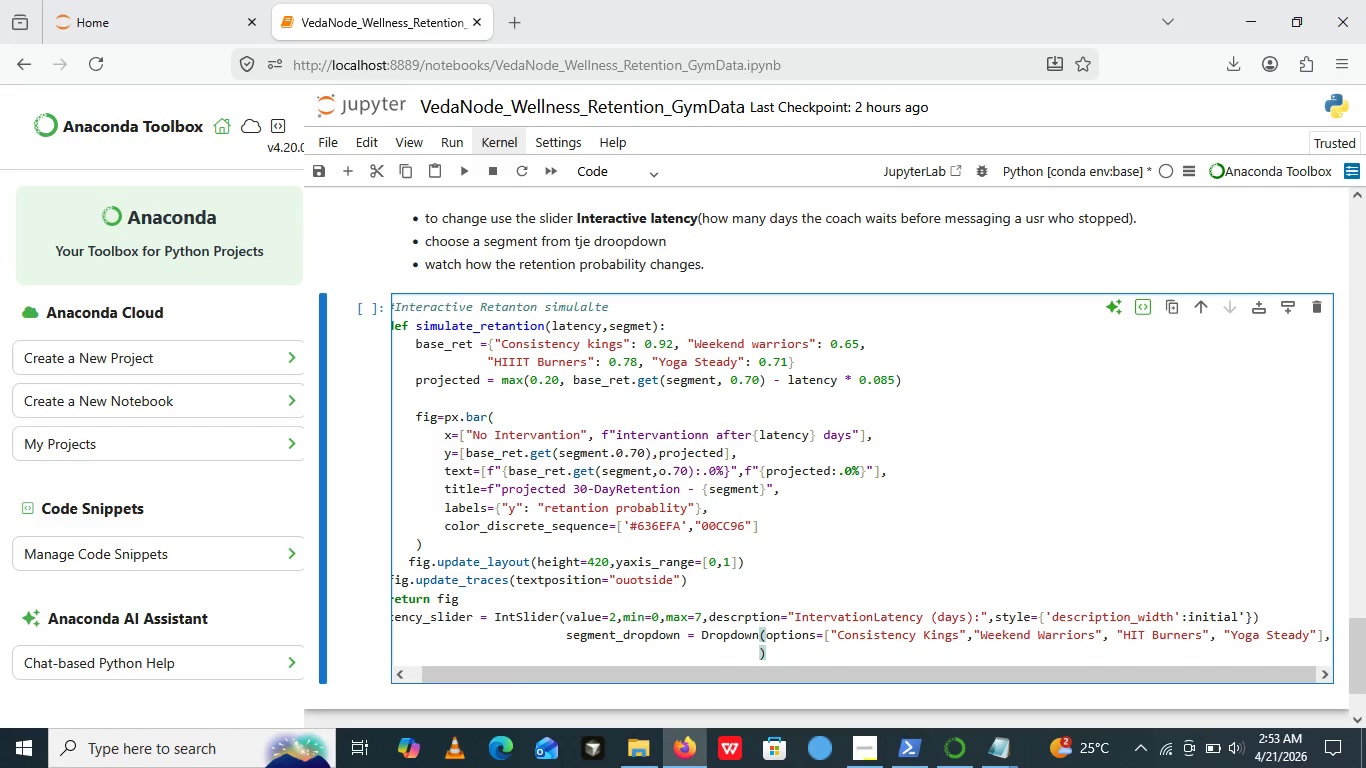 
hold_key(key=ArrowLeft, duration=0.7)
 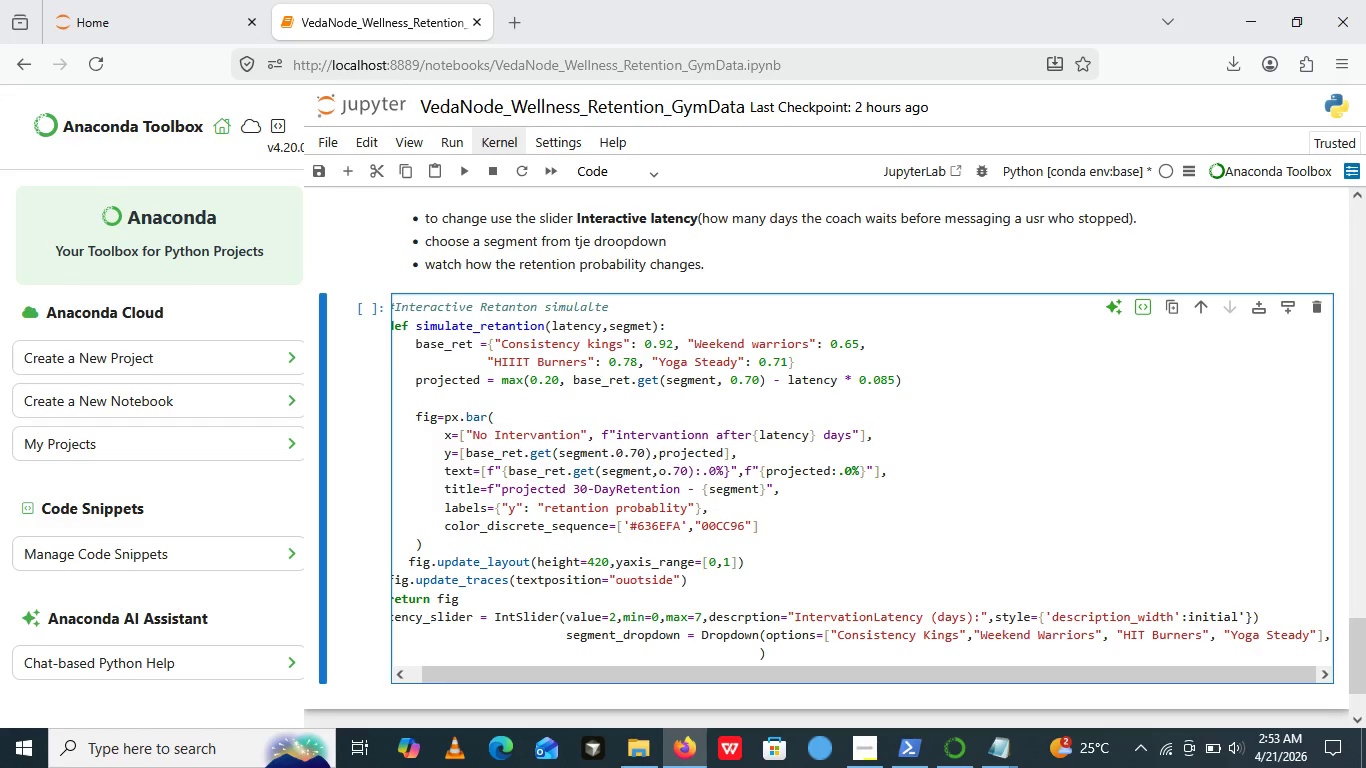 
key(ArrowLeft)
 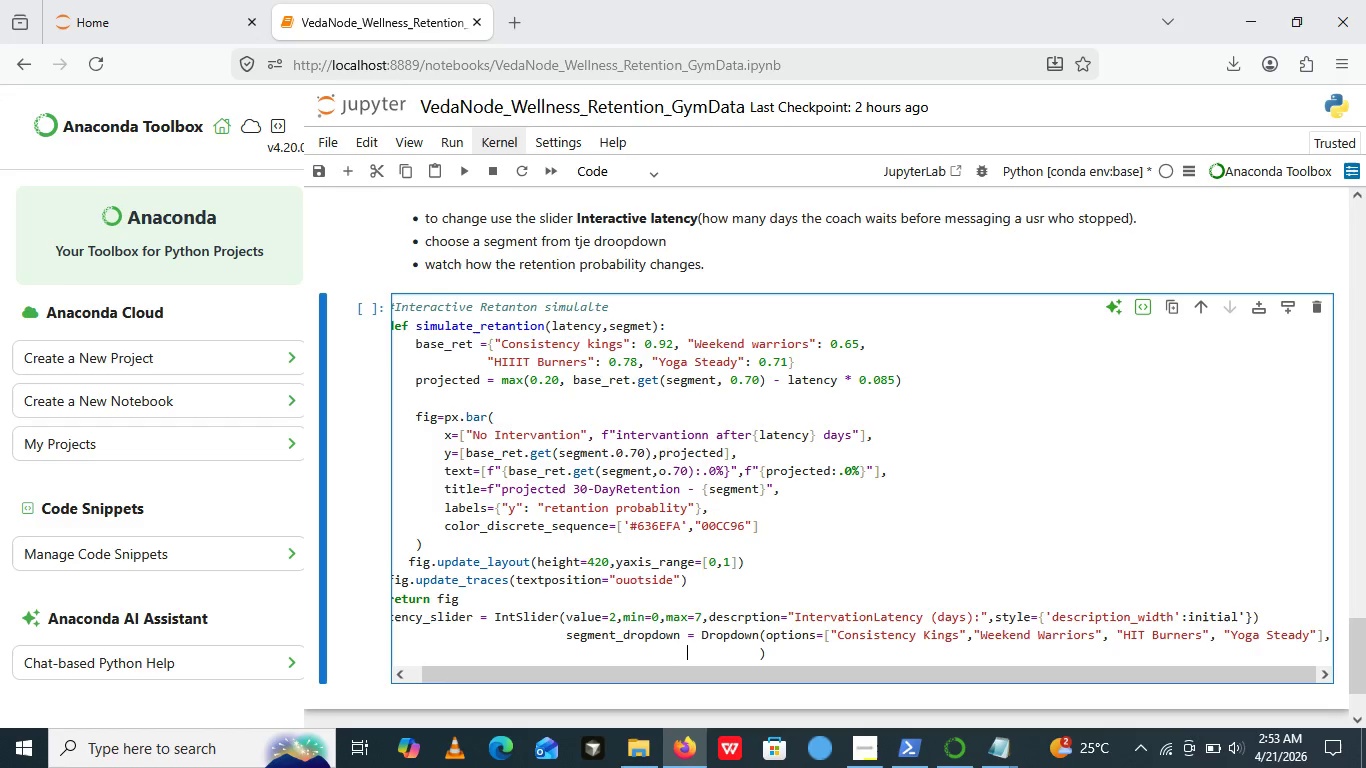 
key(ArrowLeft)
 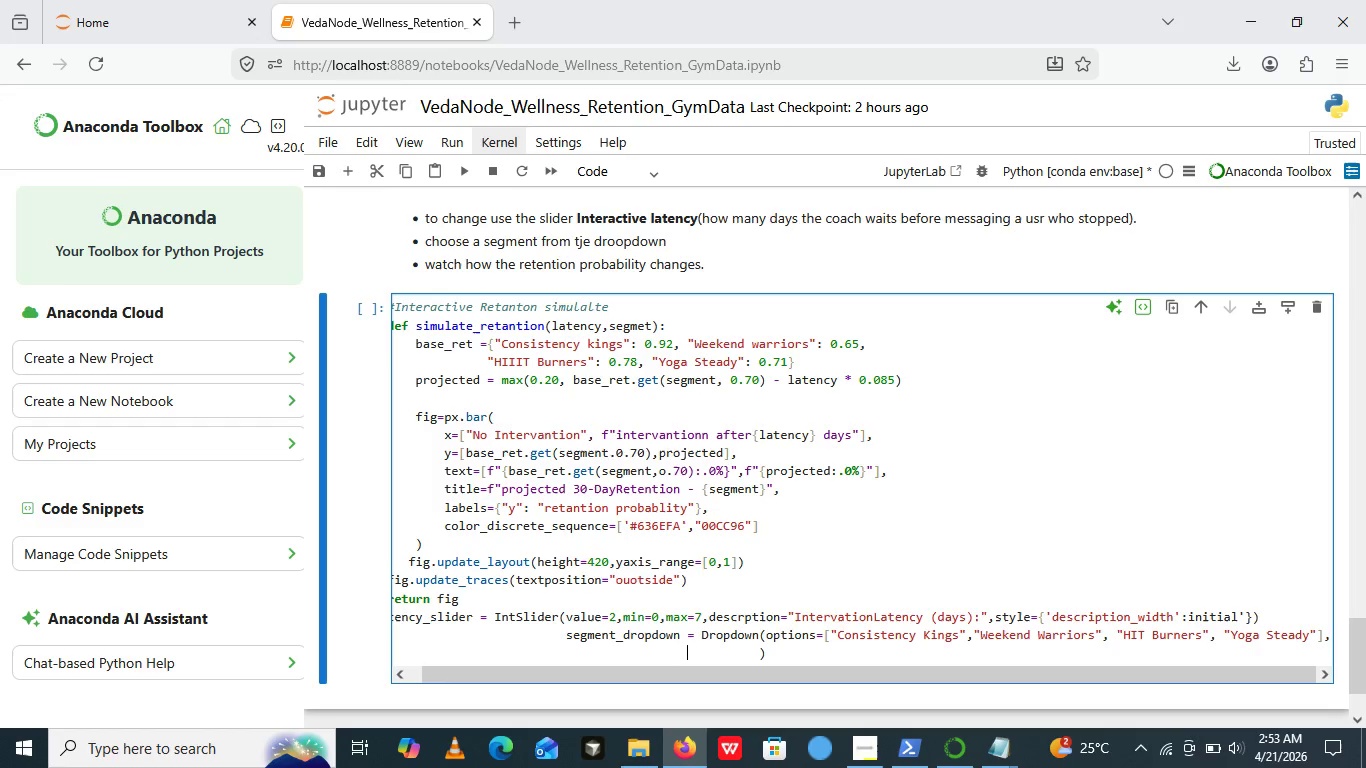 
key(ArrowLeft)
 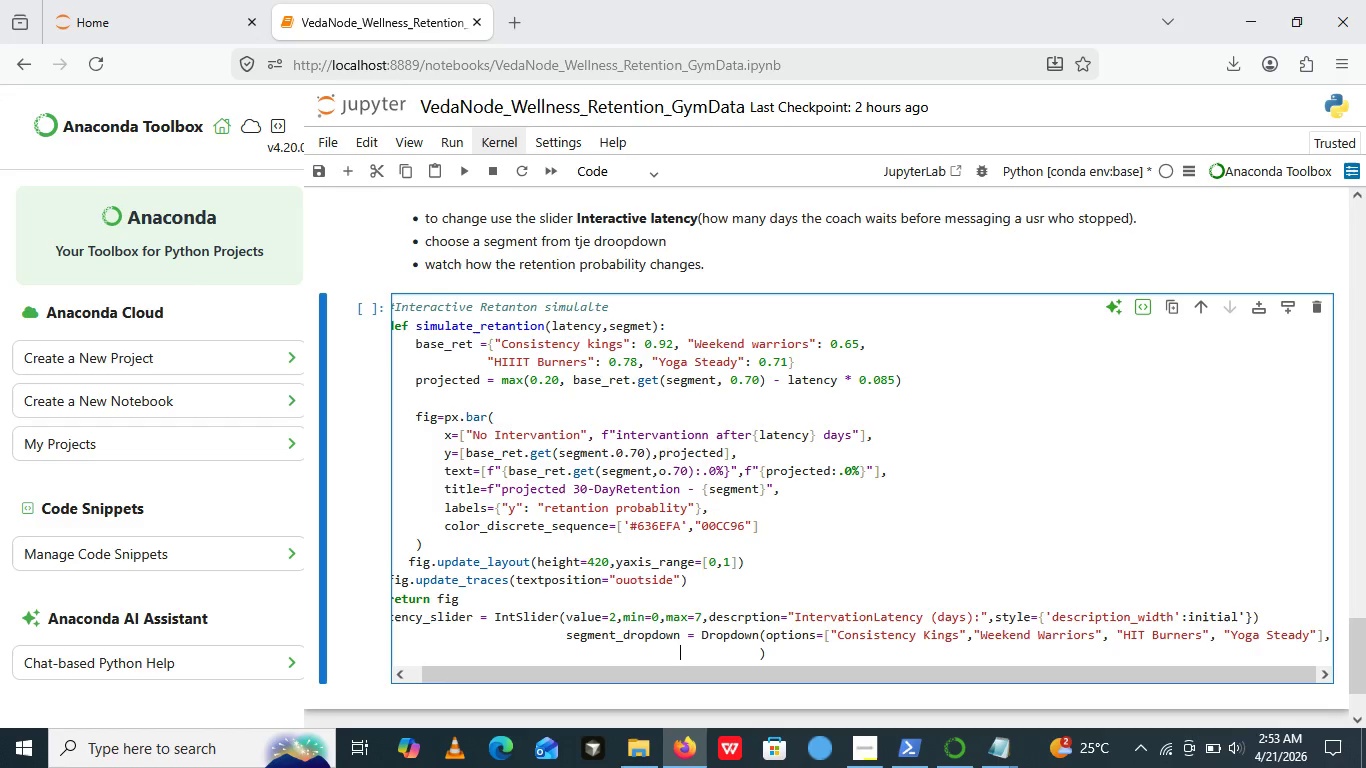 
key(ArrowLeft)
 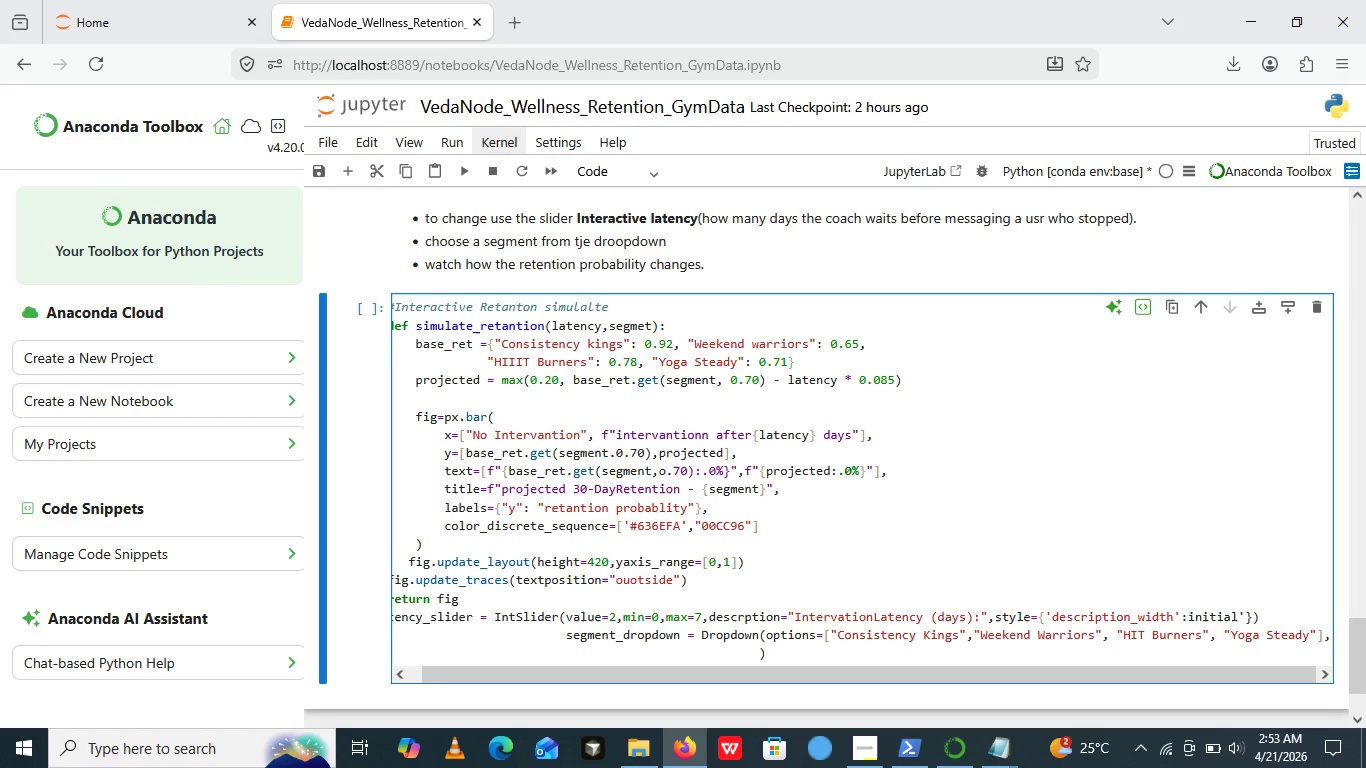 
key(ArrowLeft)
 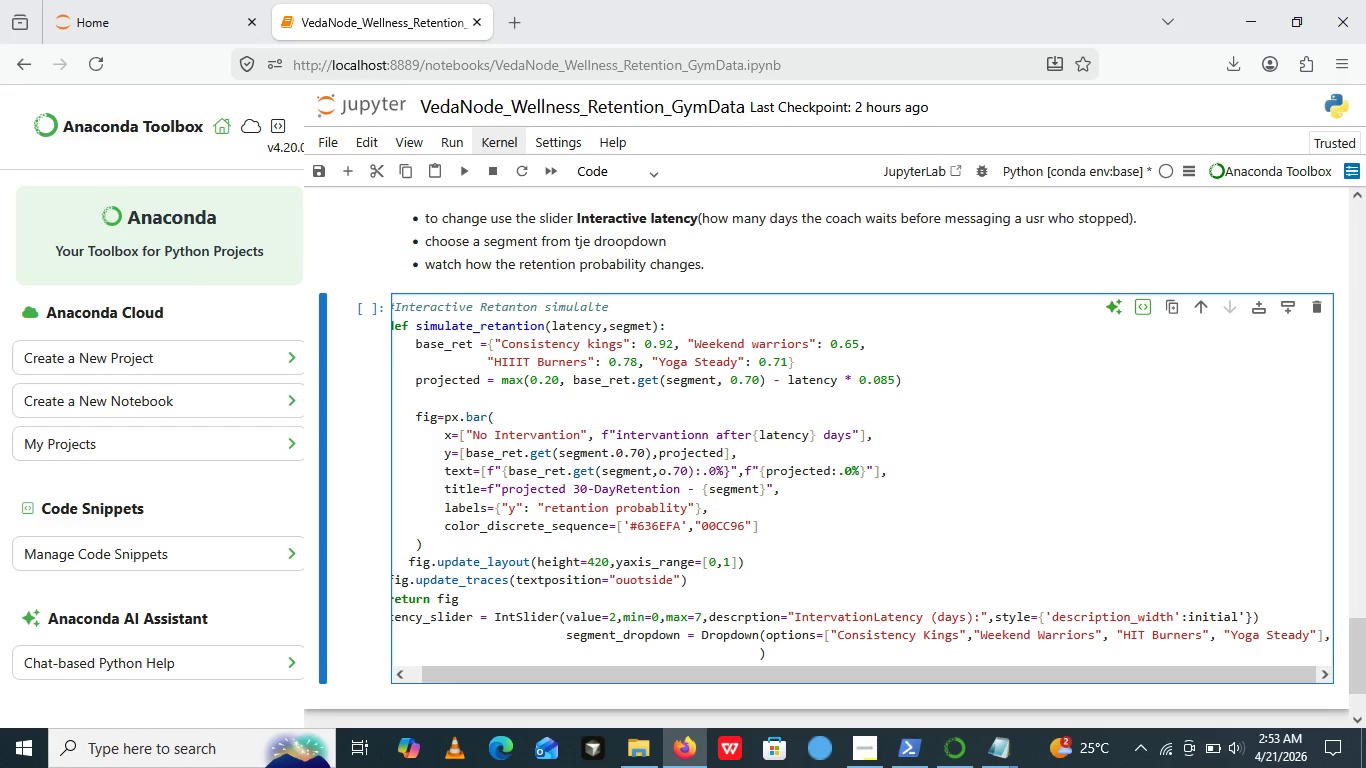 
key(ArrowLeft)
 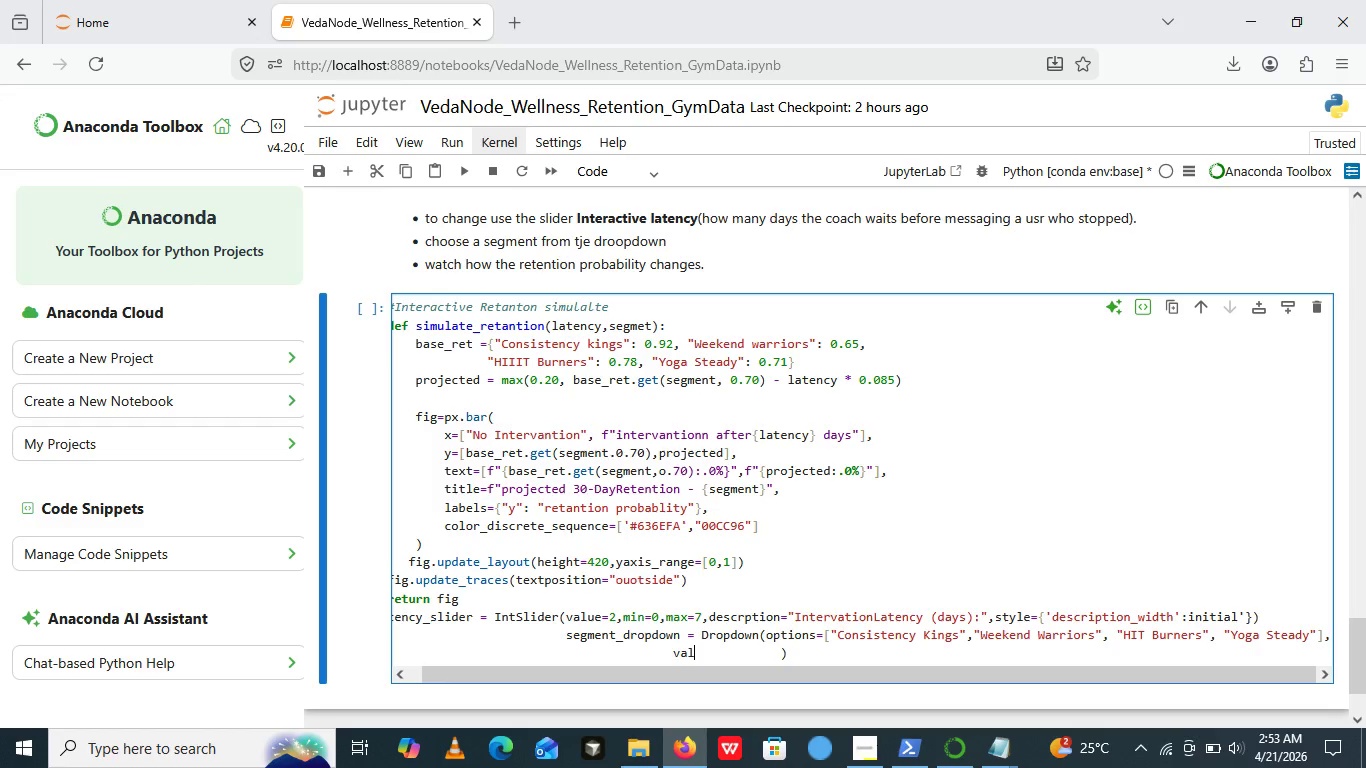 
type(valu)
 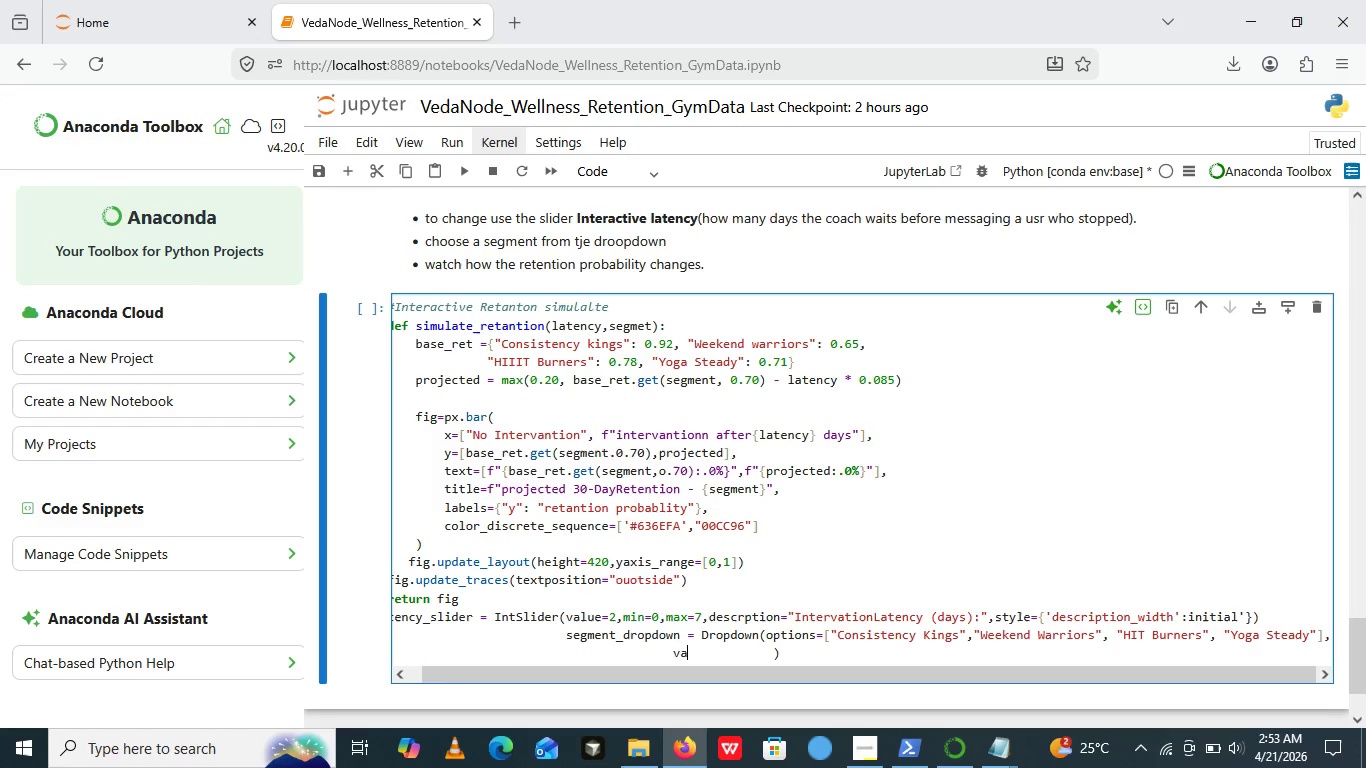 
key(Backspace)
key(Backspace)
key(Backspace)
key(Backspace)
key(Backspace)
type(          value="")
 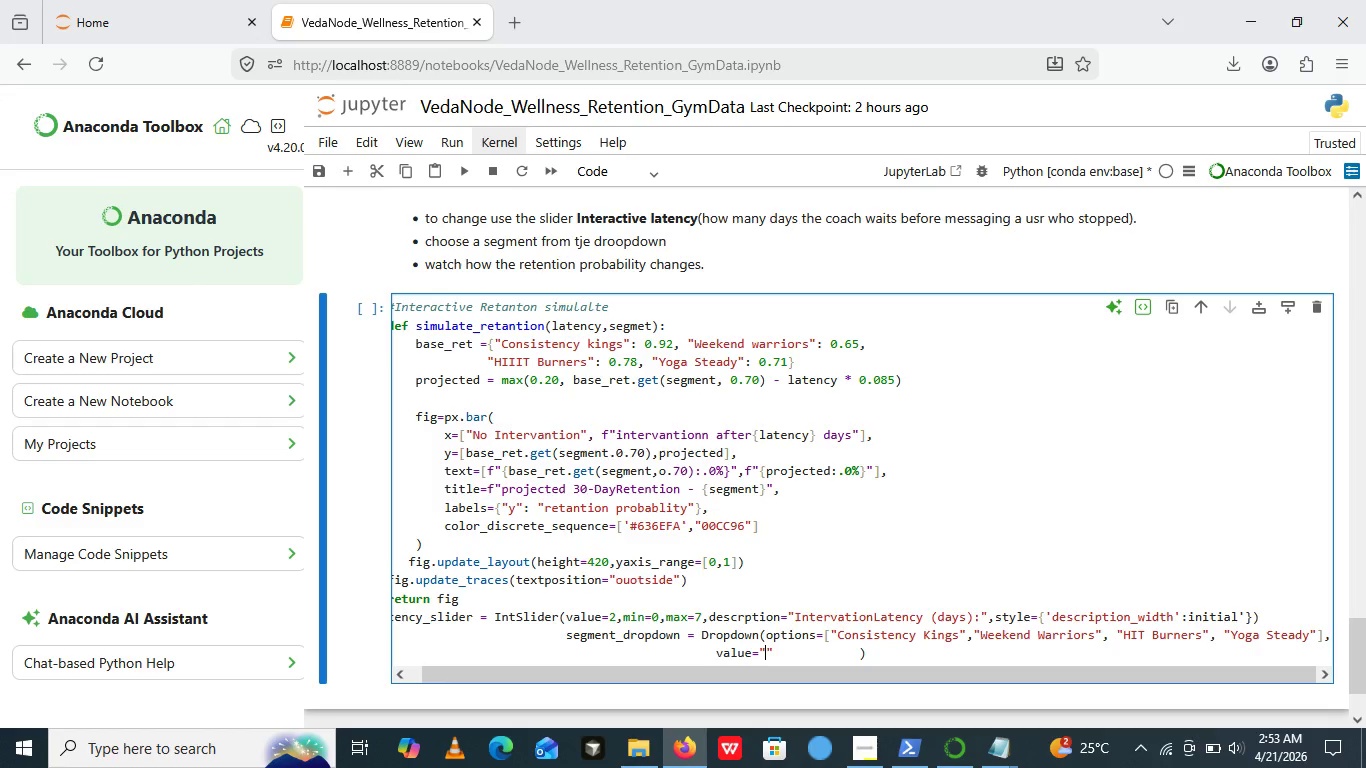 
key(ArrowLeft)
 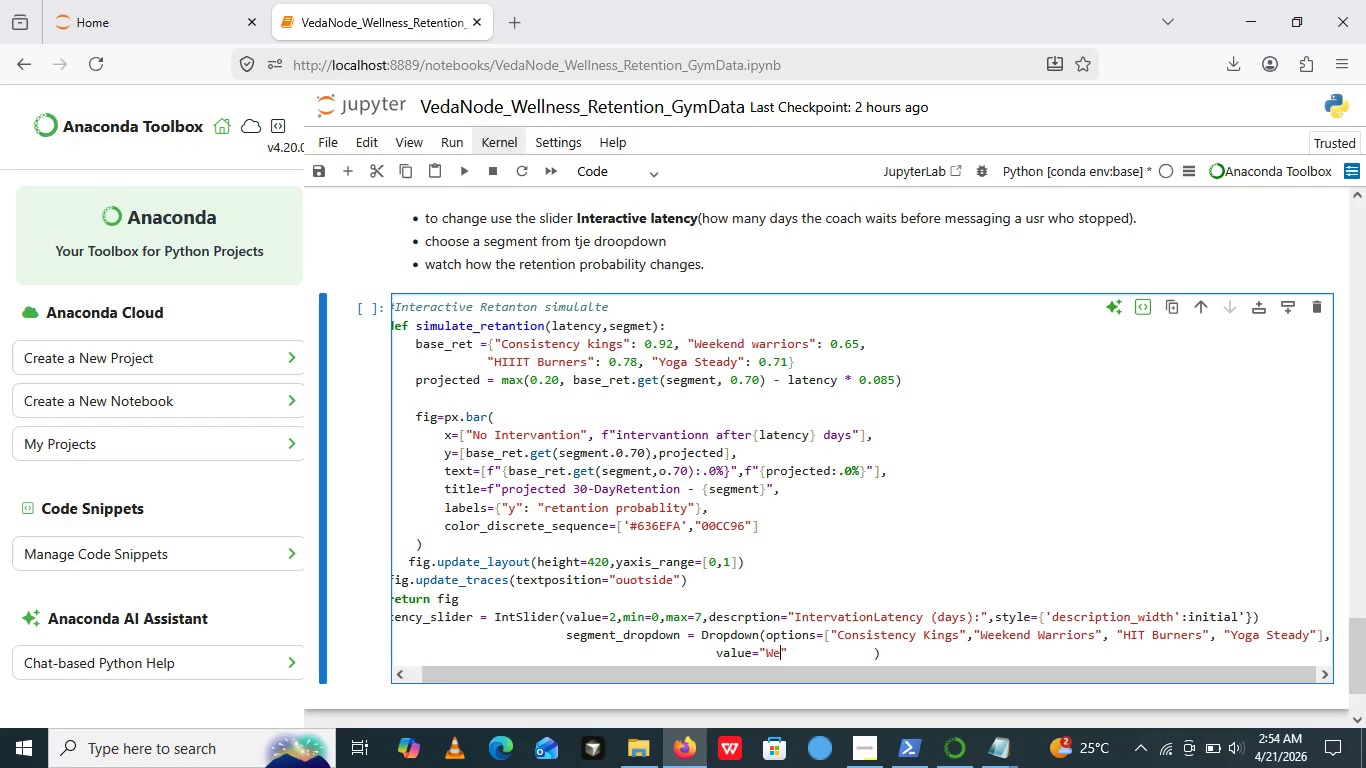 
type(We)
 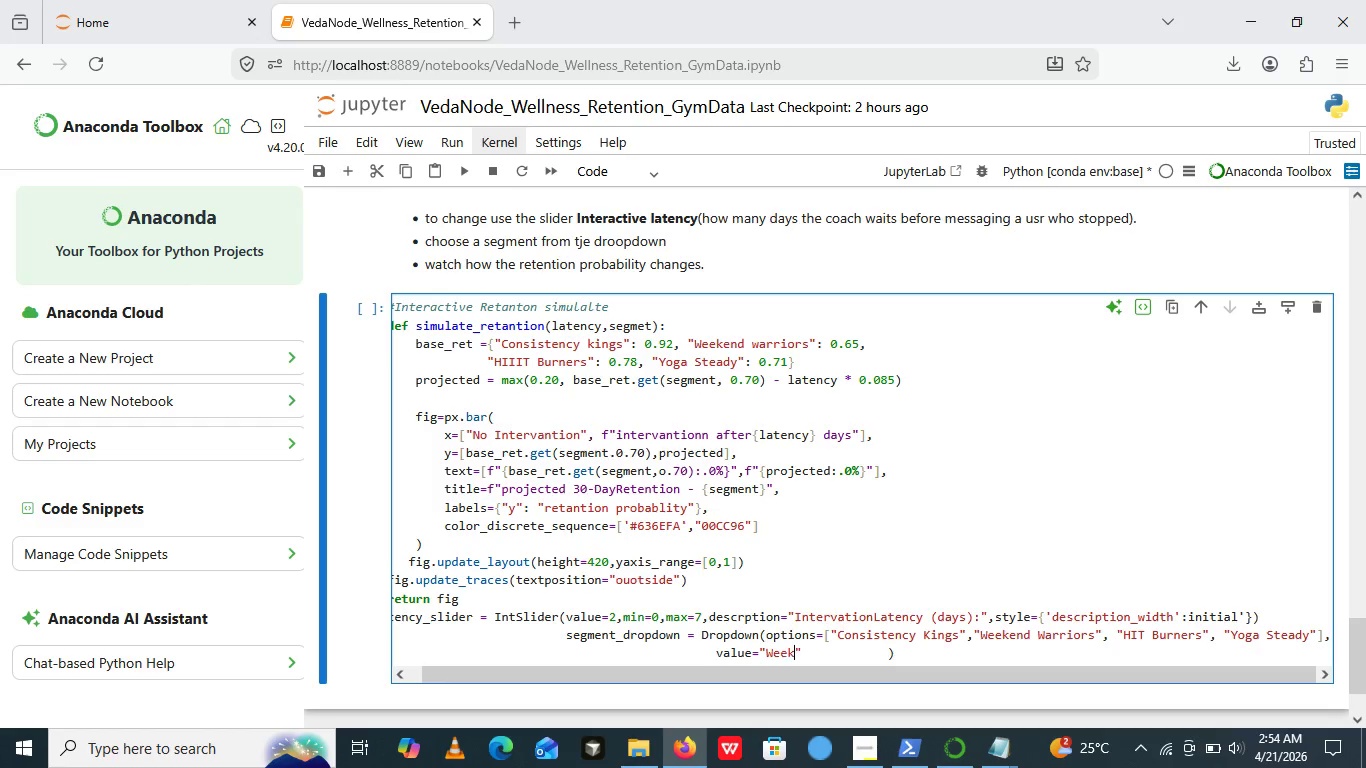 
type(ekend Warriors)
 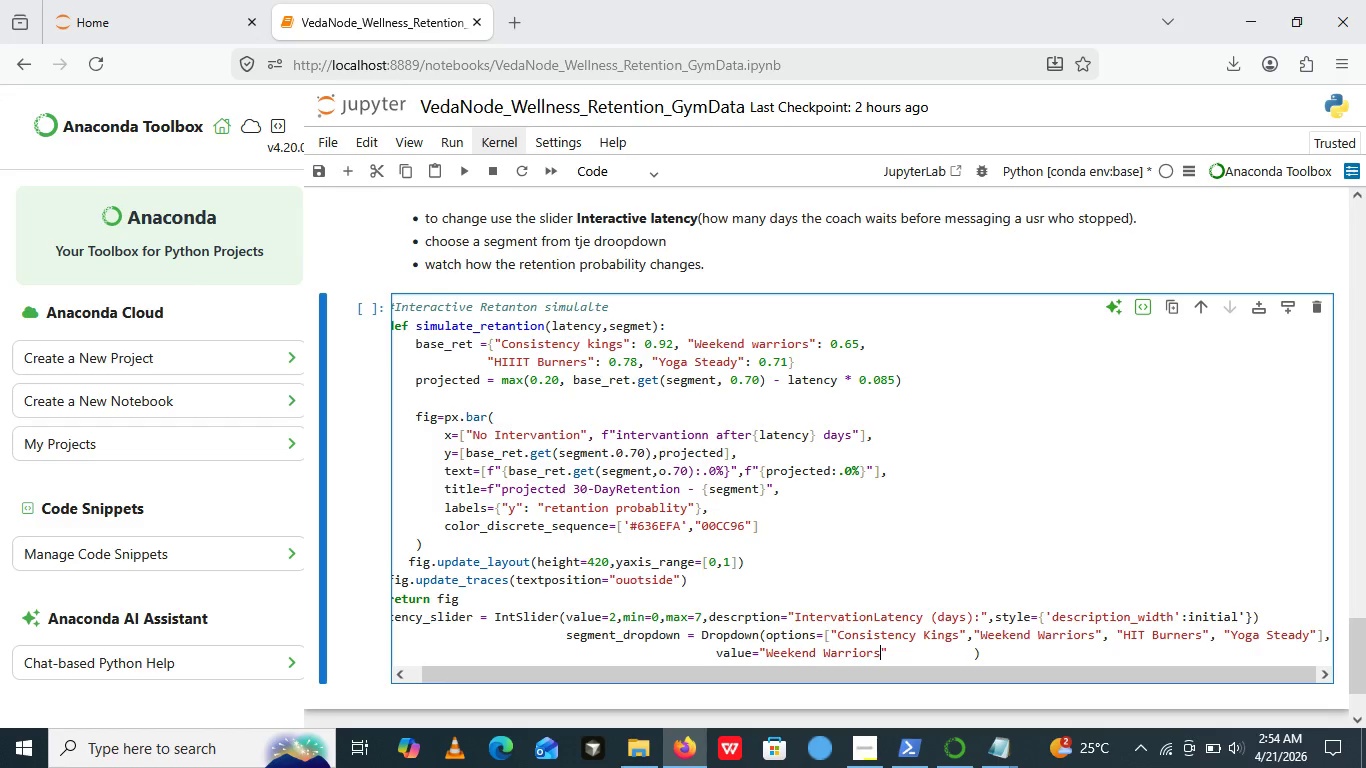 
key(ArrowRight)
 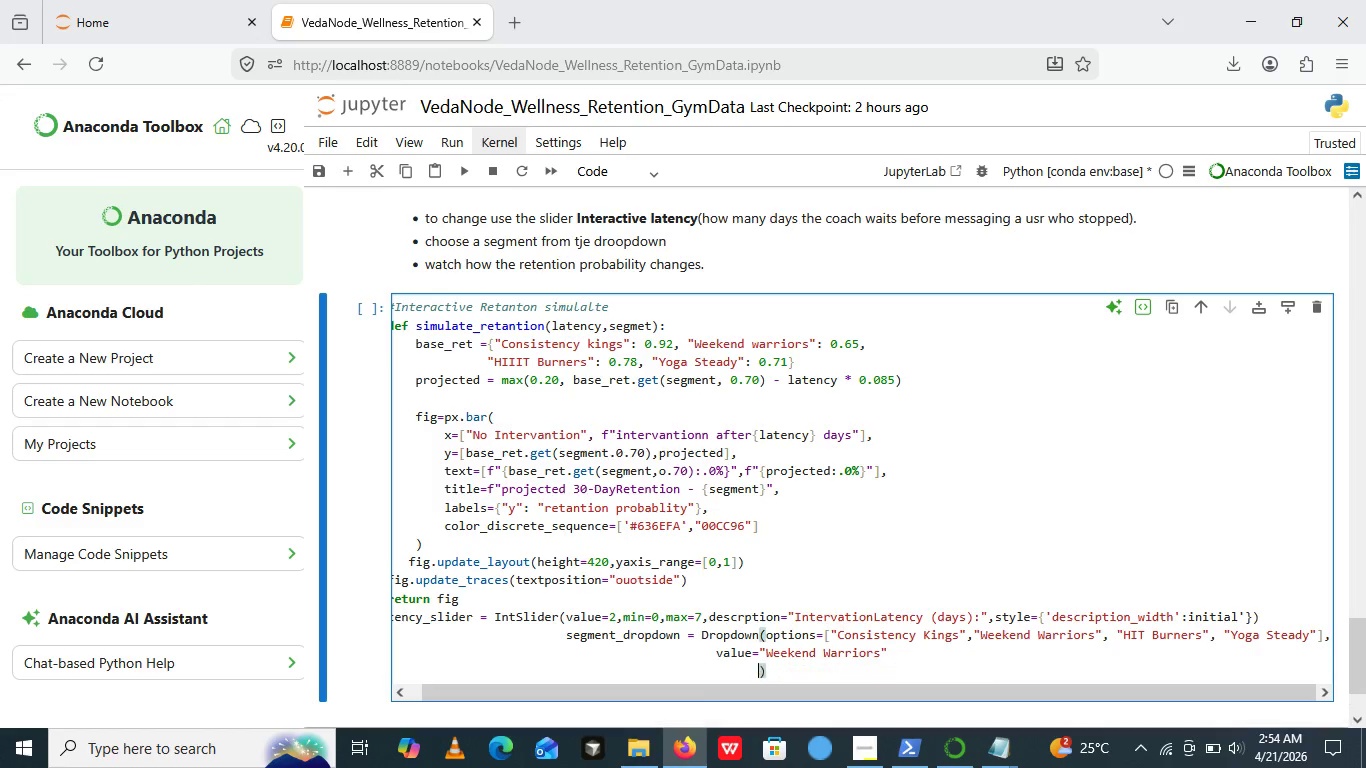 
key(Enter)
 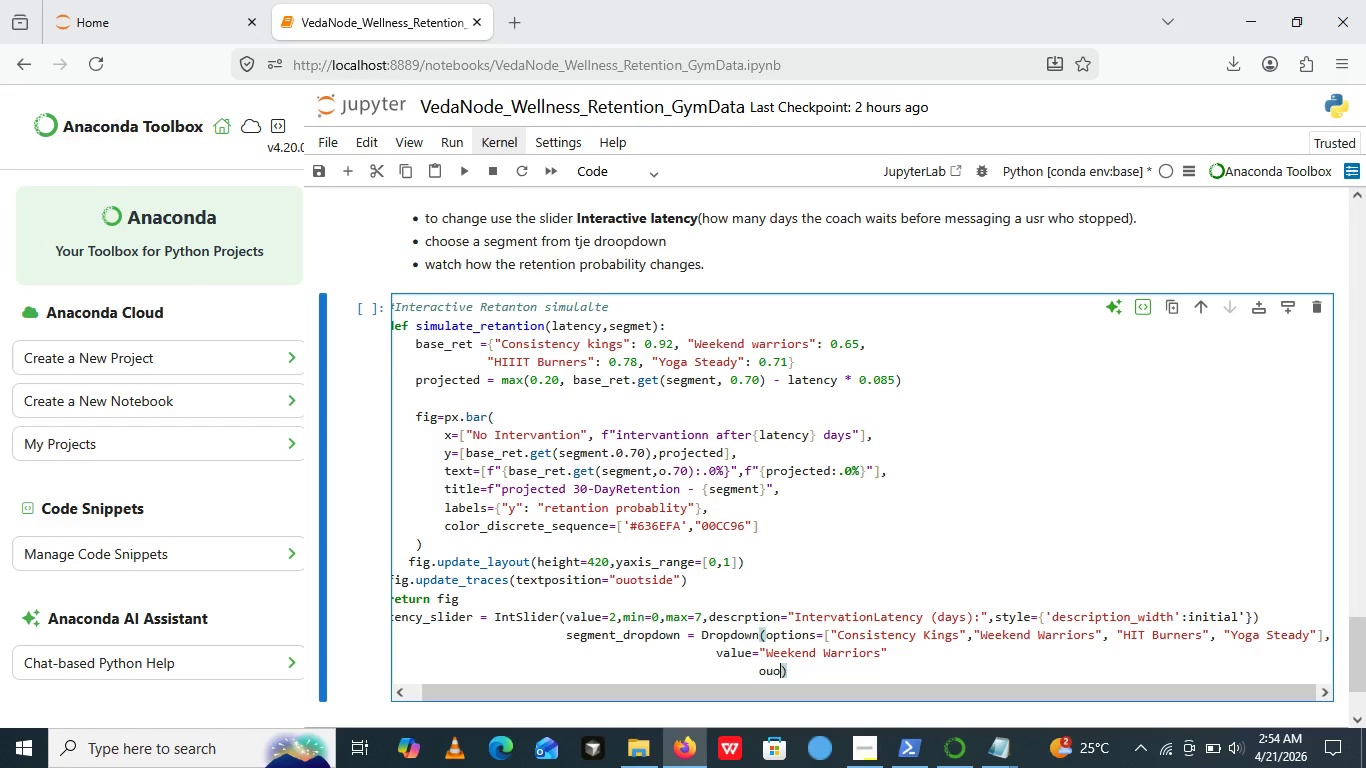 
hold_key(key=O, duration=0.33)
 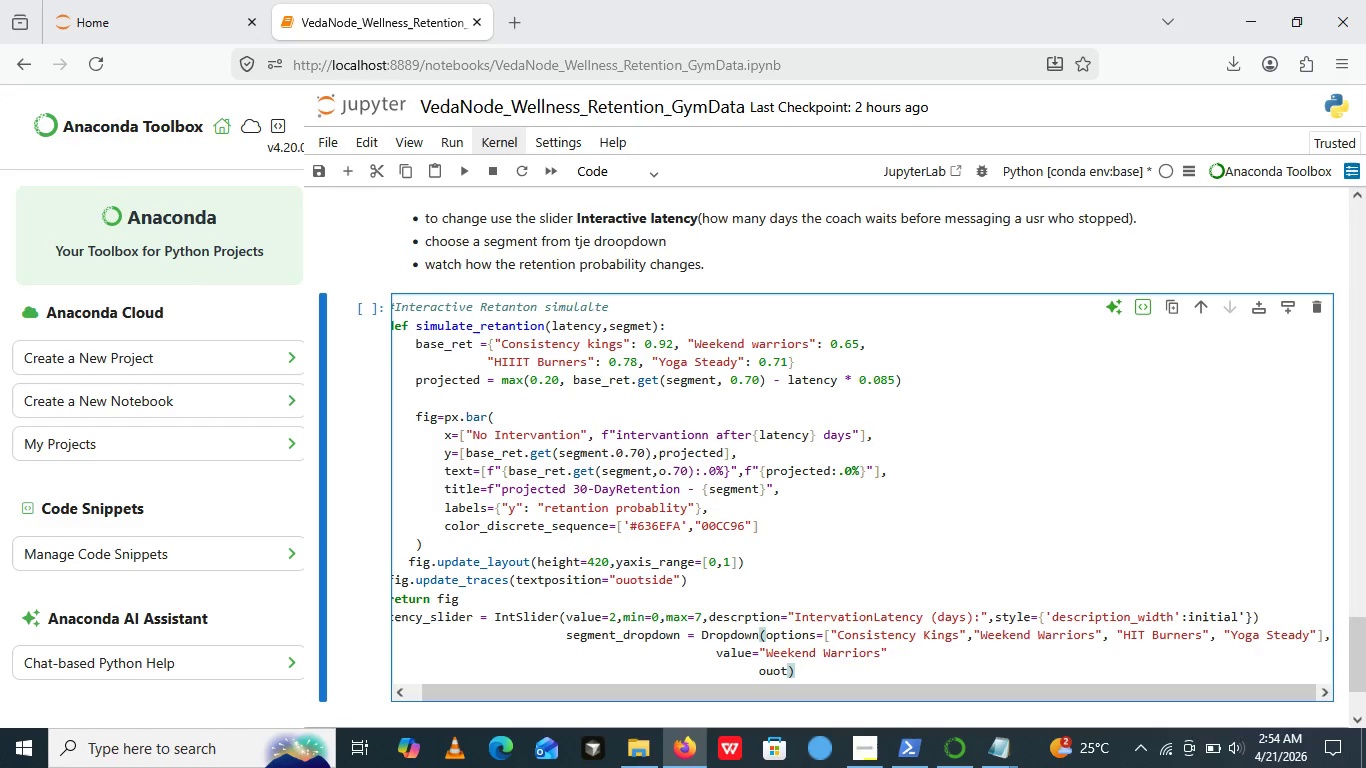 
type(uot)
key(Backspace)
key(Backspace)
key(Backspace)
key(Backspace)
key(Backspace)
key(Backspace)
key(Backspace)
key(Backspace)
key(Backspace)
 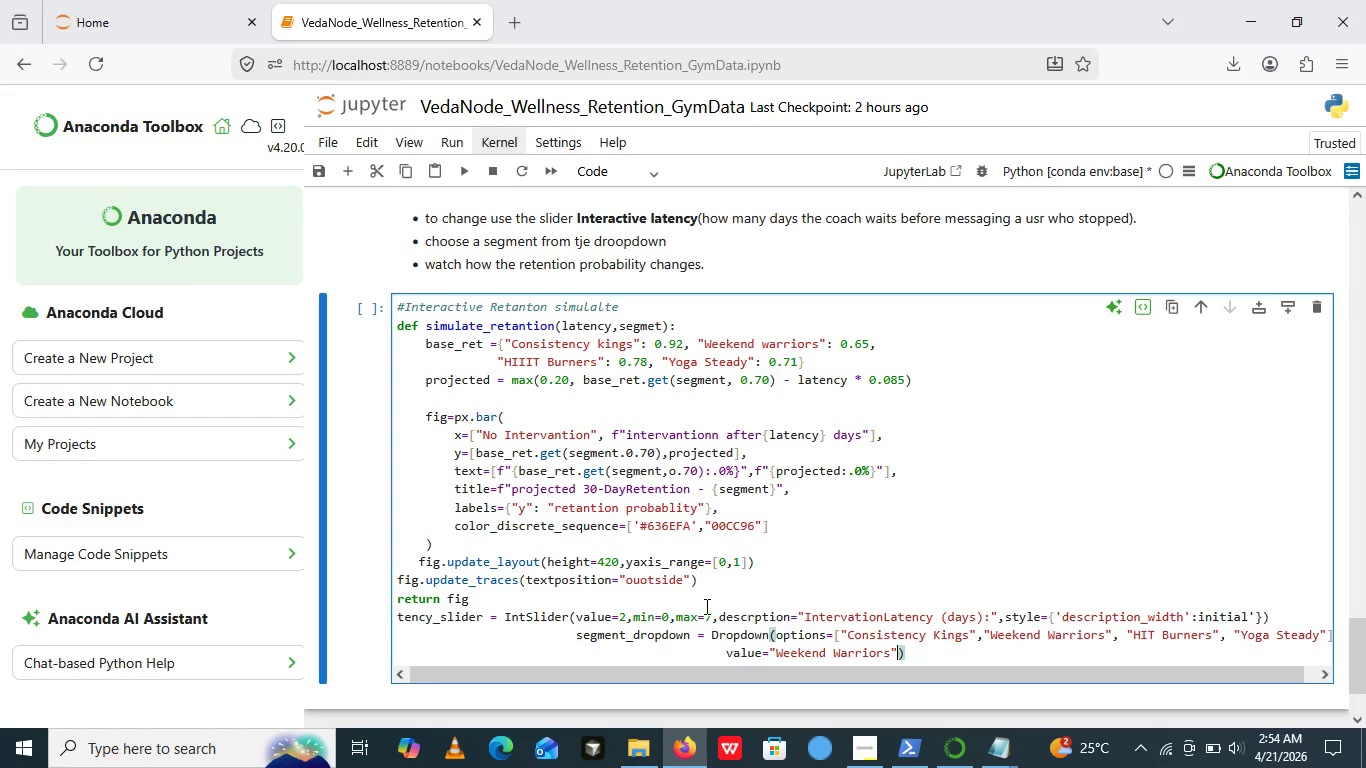 
left_click([939, 548])
 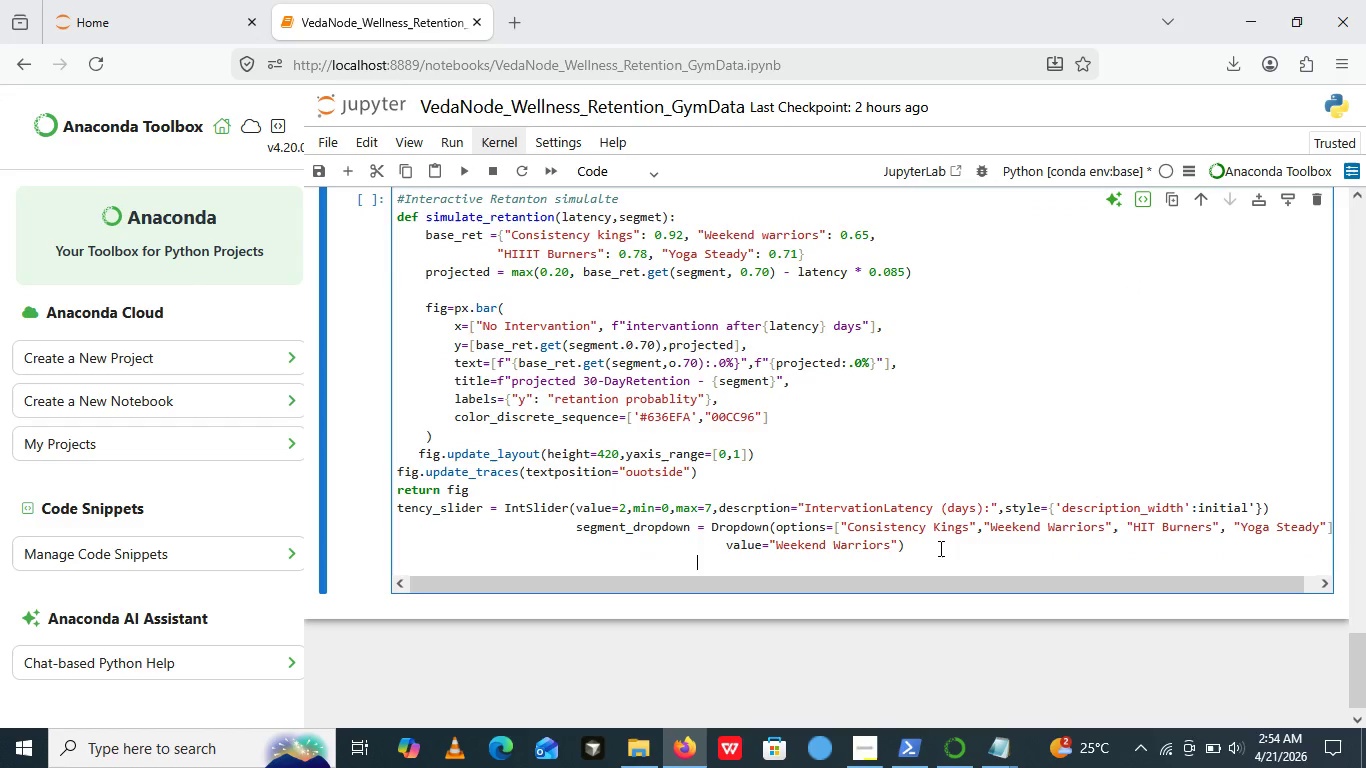 
key(Enter)
 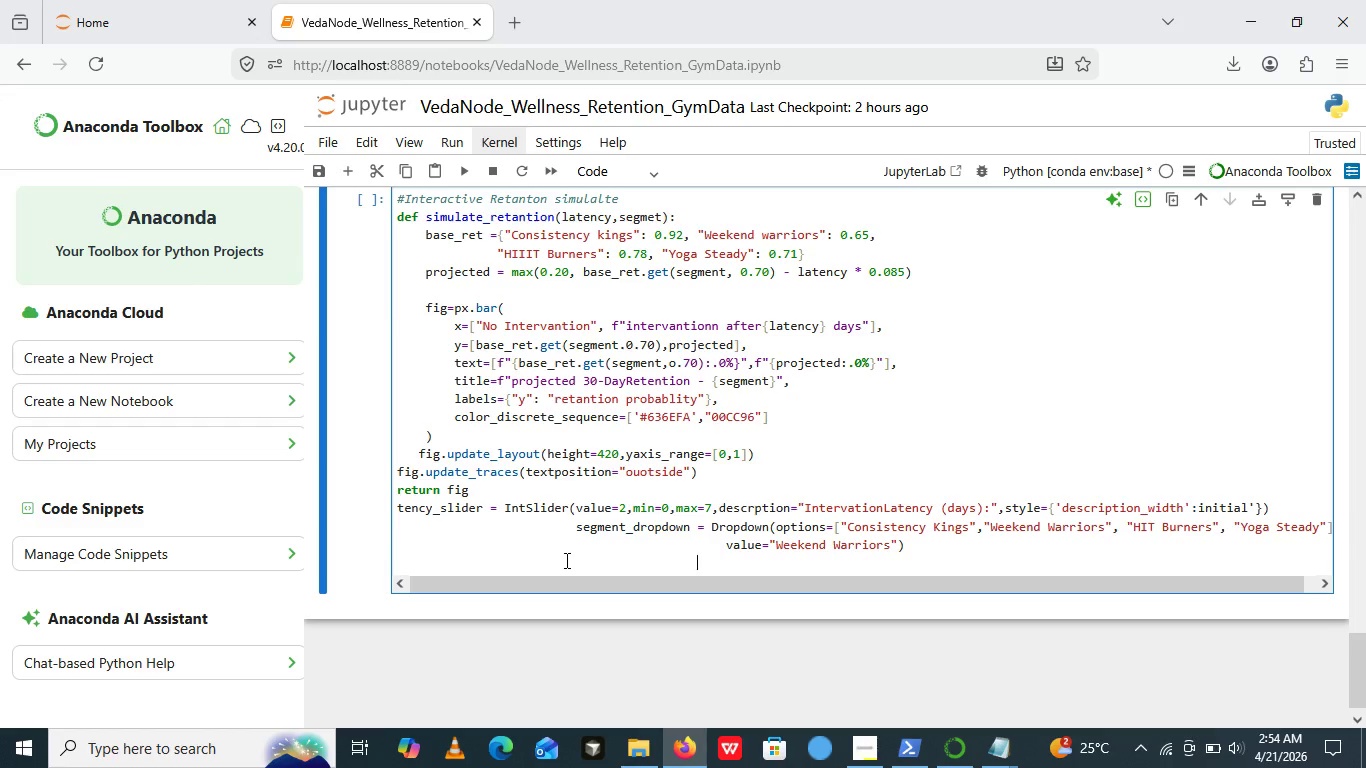 
wait(5.39)
 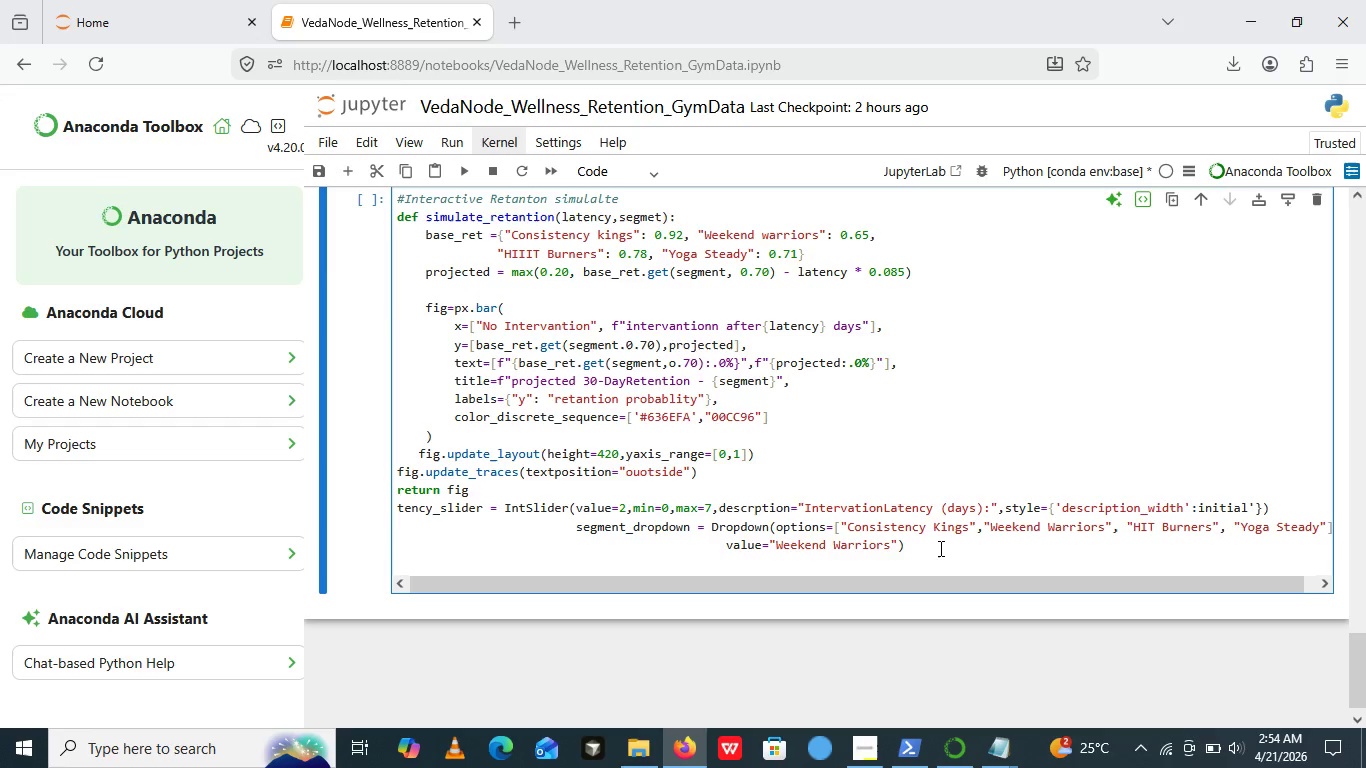 
left_click([503, 556])
 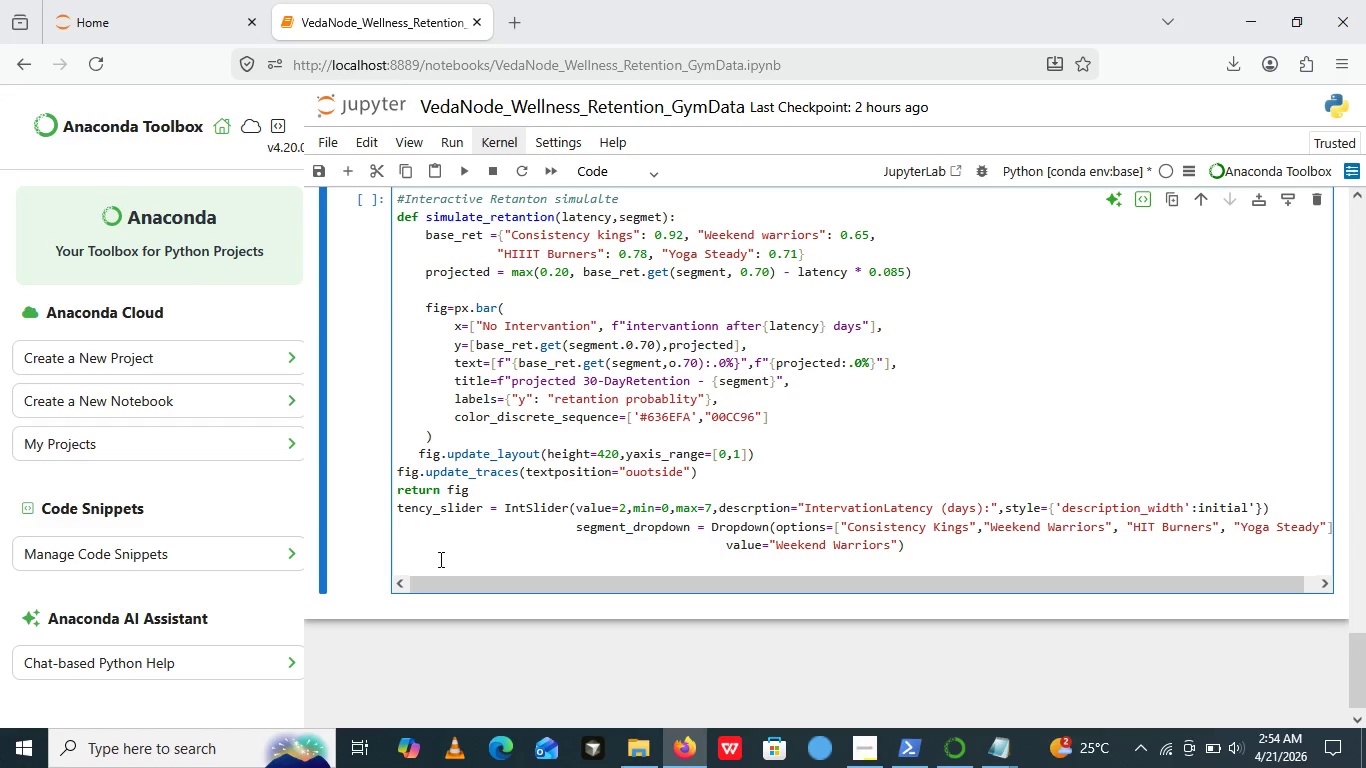 
left_click([439, 559])
 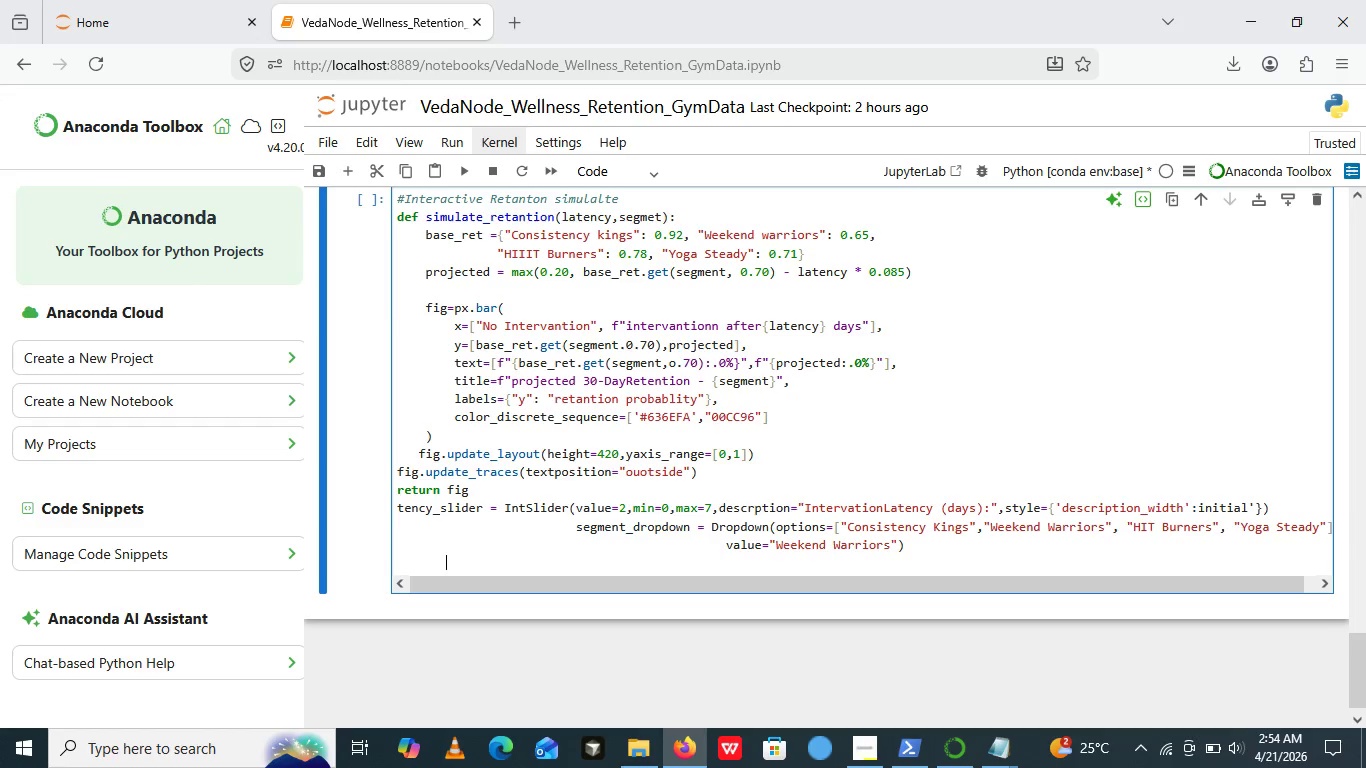 
key(Space)
 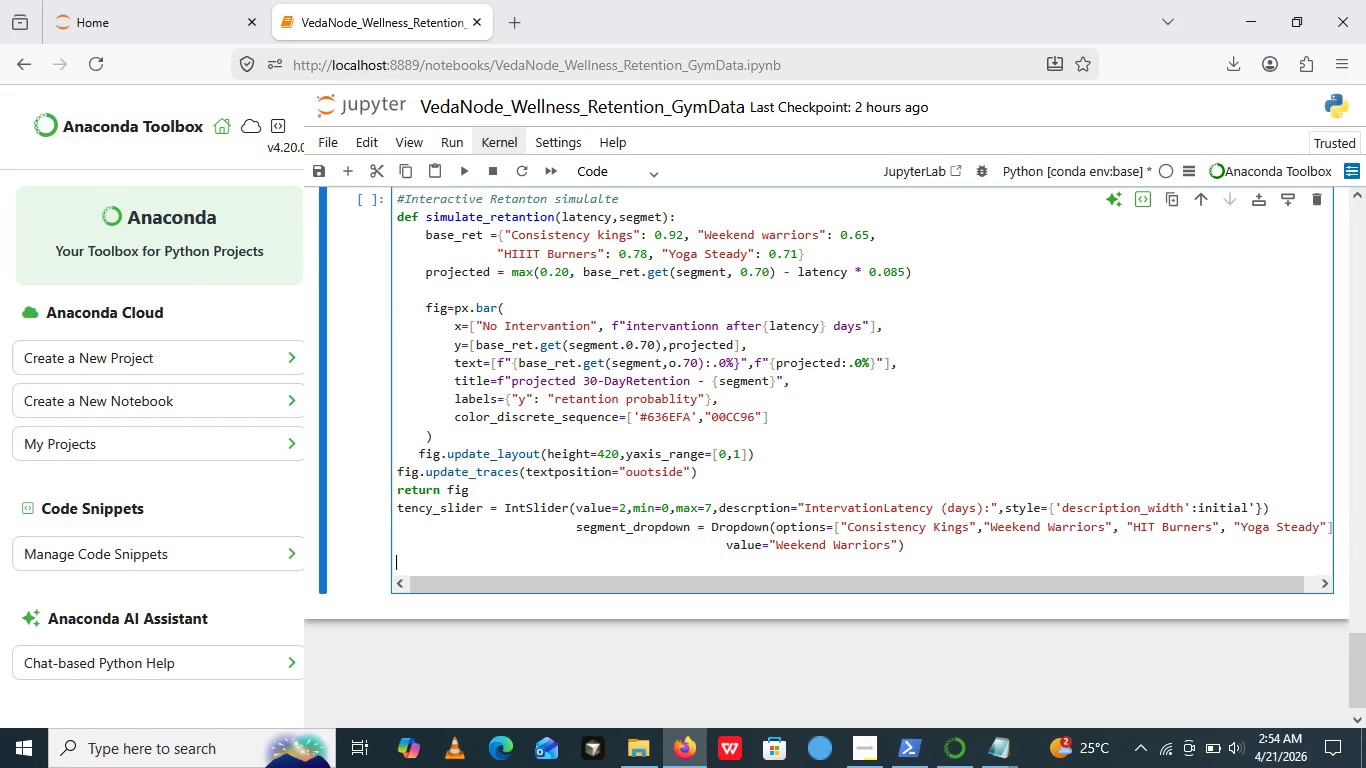 
key(Backspace)
 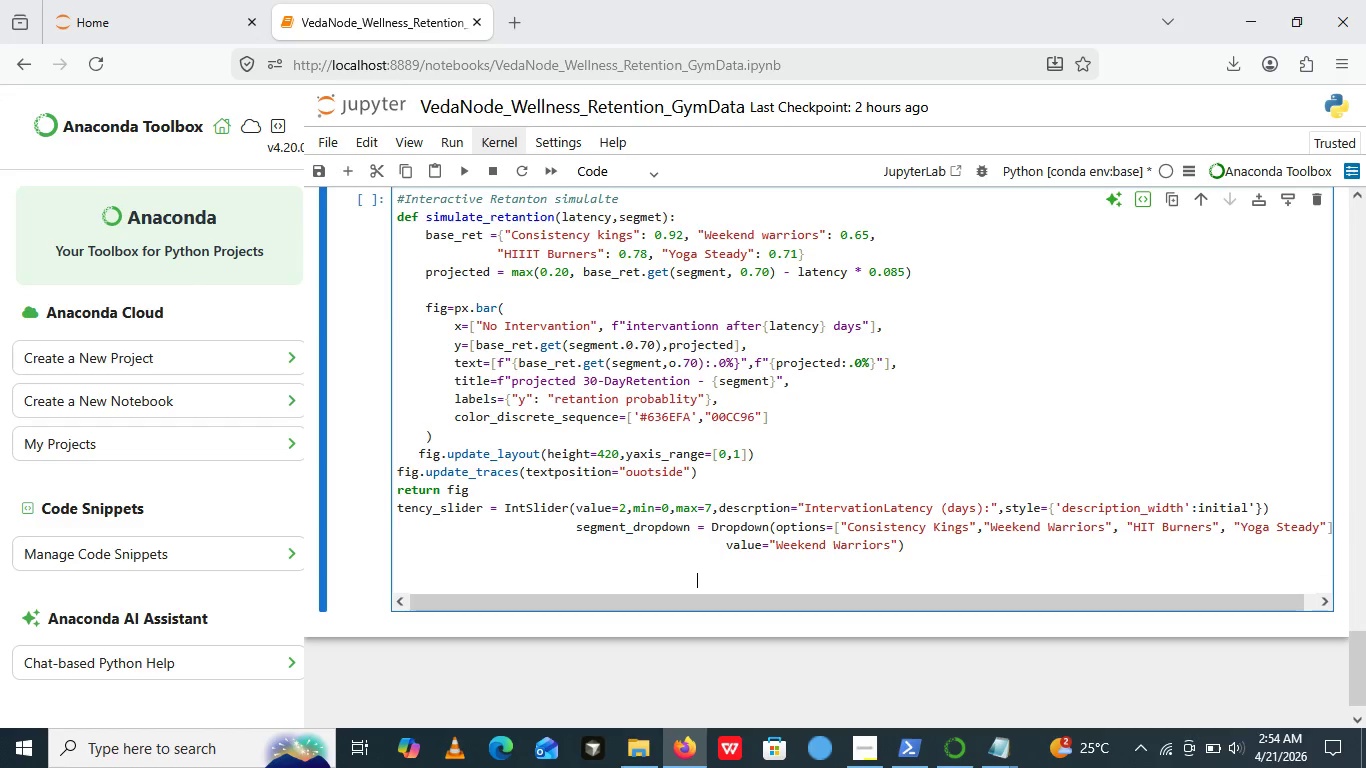 
key(Backspace)
 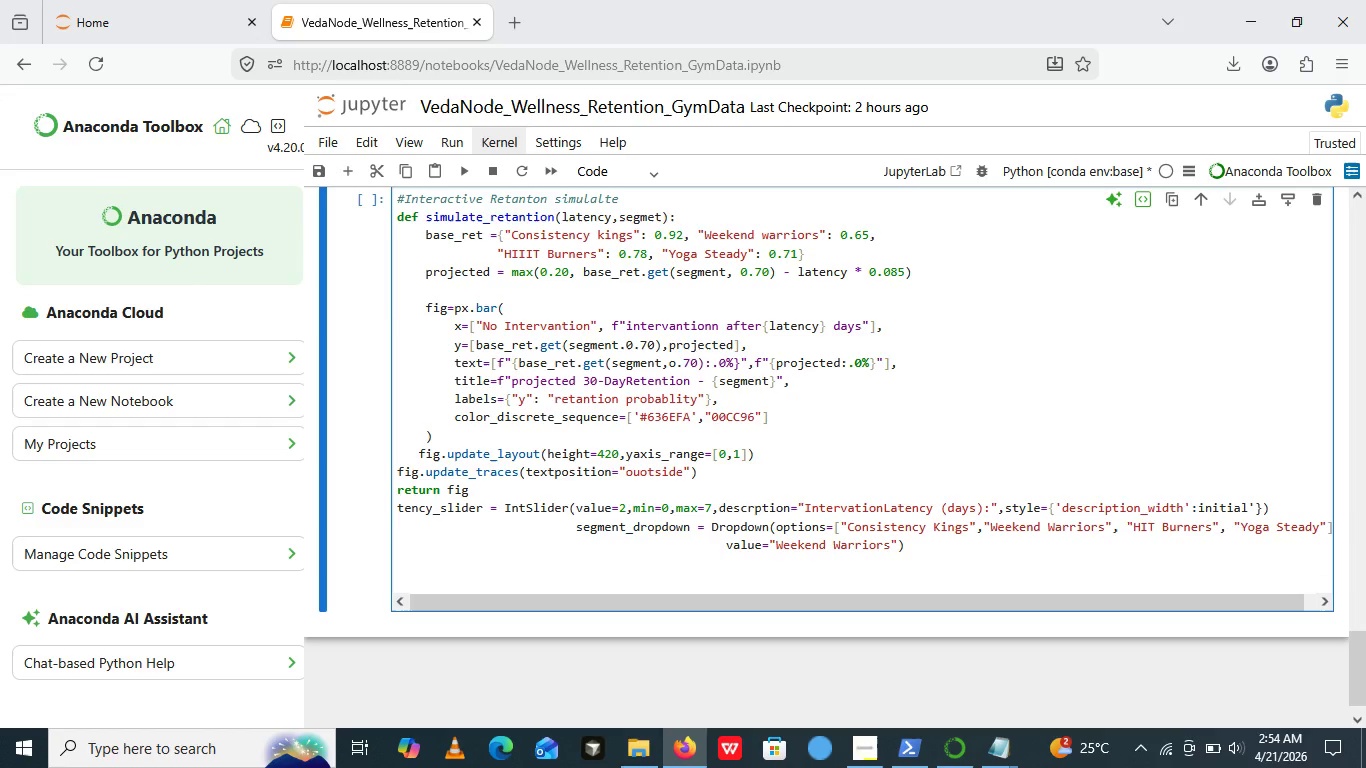 
key(Enter)
 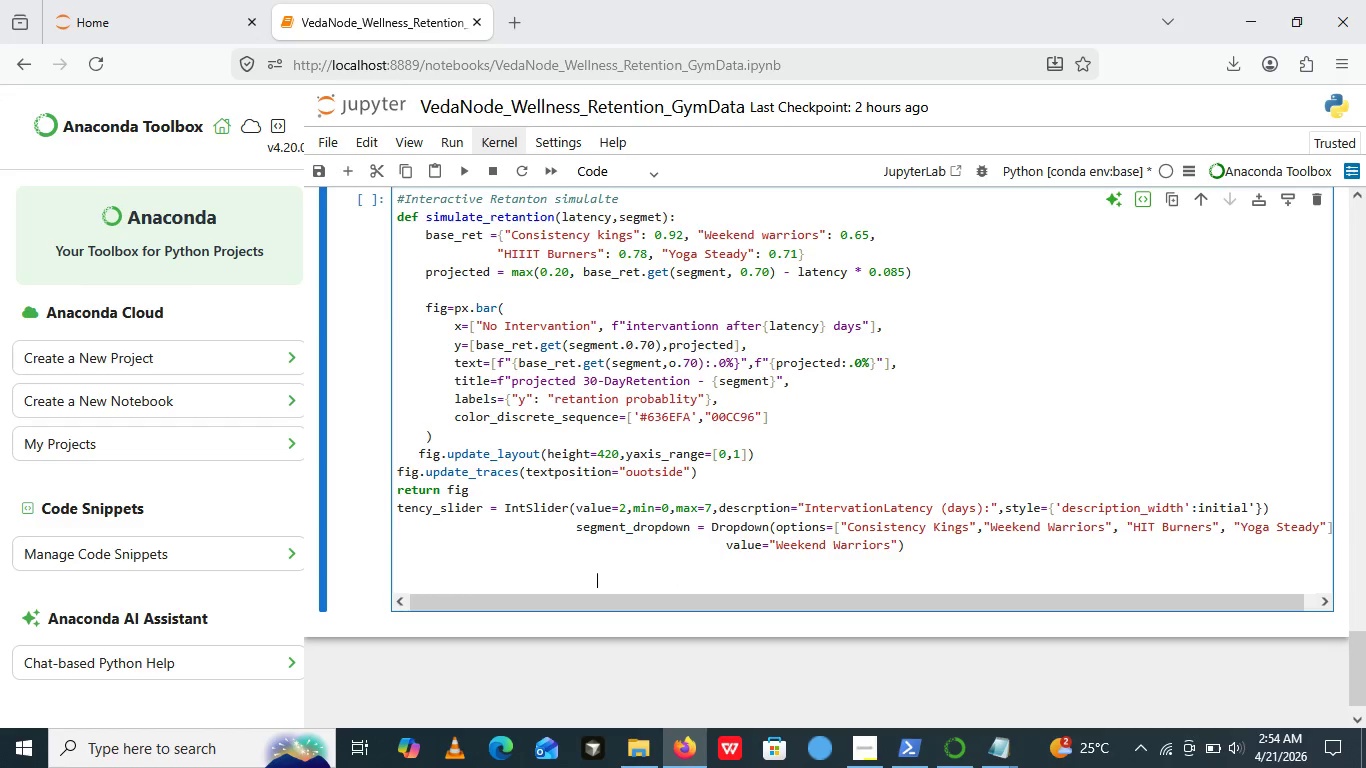 
hold_key(key=Backspace, duration=1.22)
 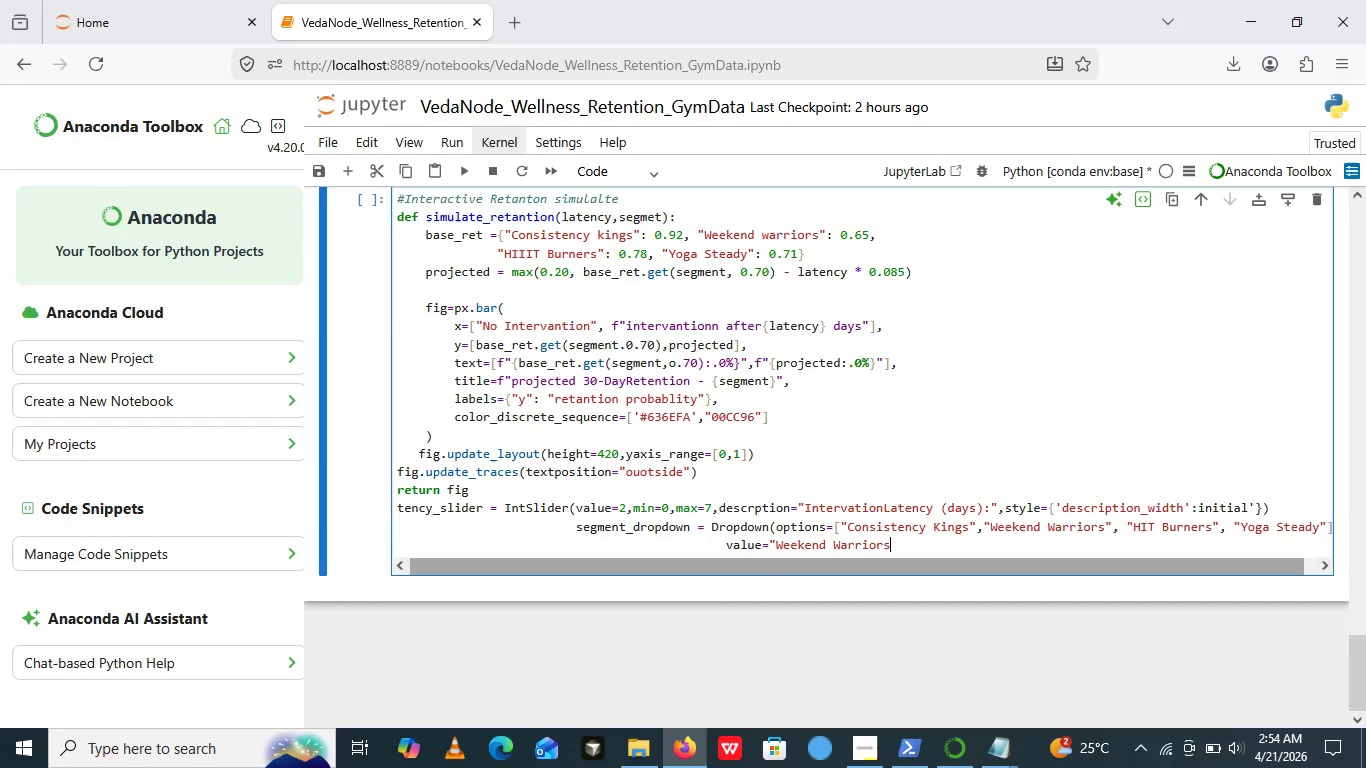 
wait(6.91)
 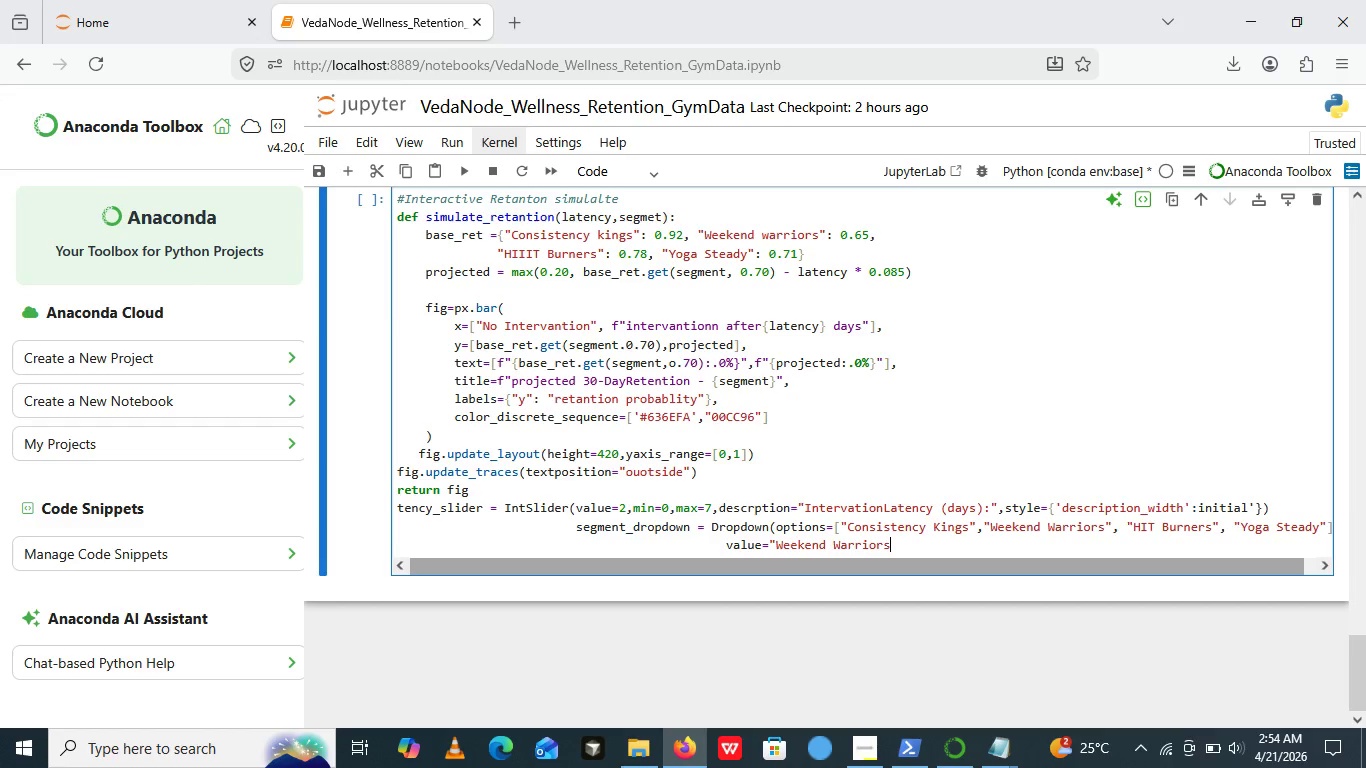 
key(Shift+Quote)
 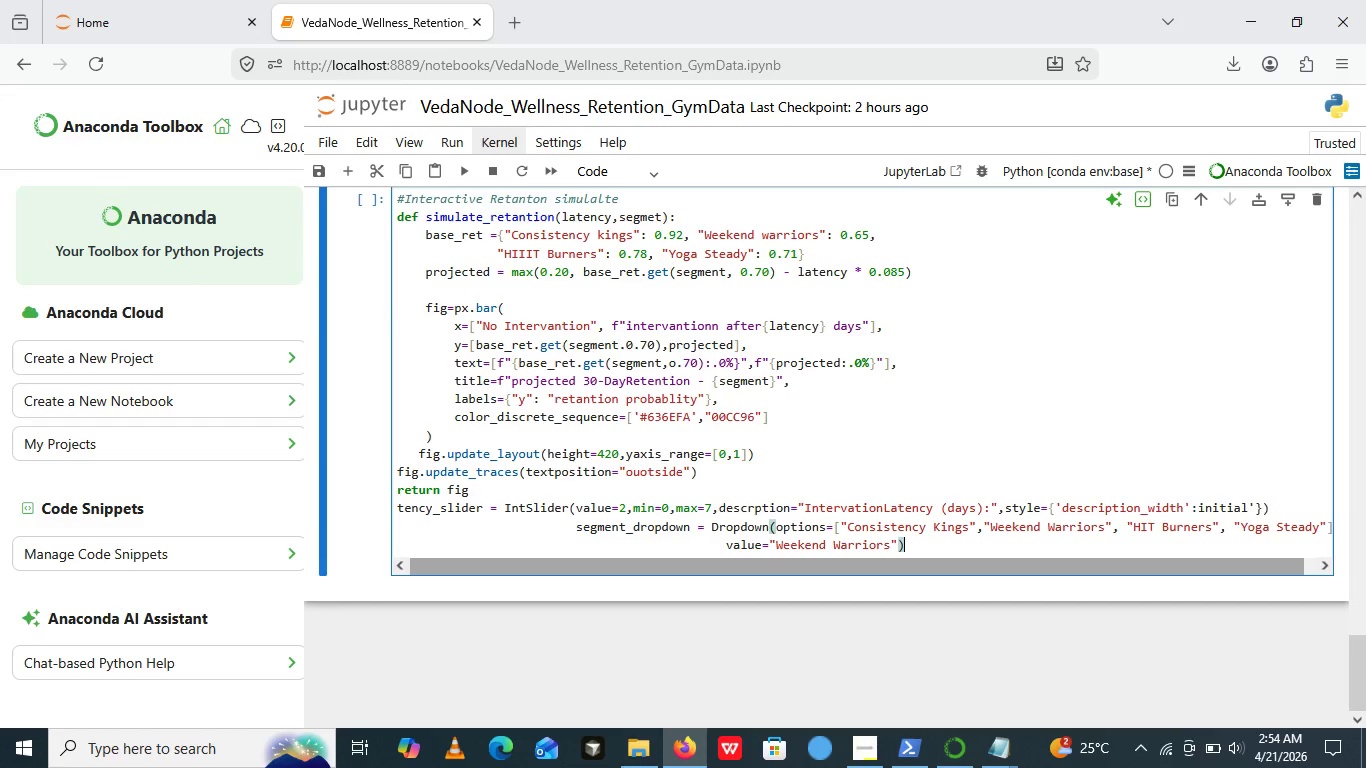 
key(Shift+0)
 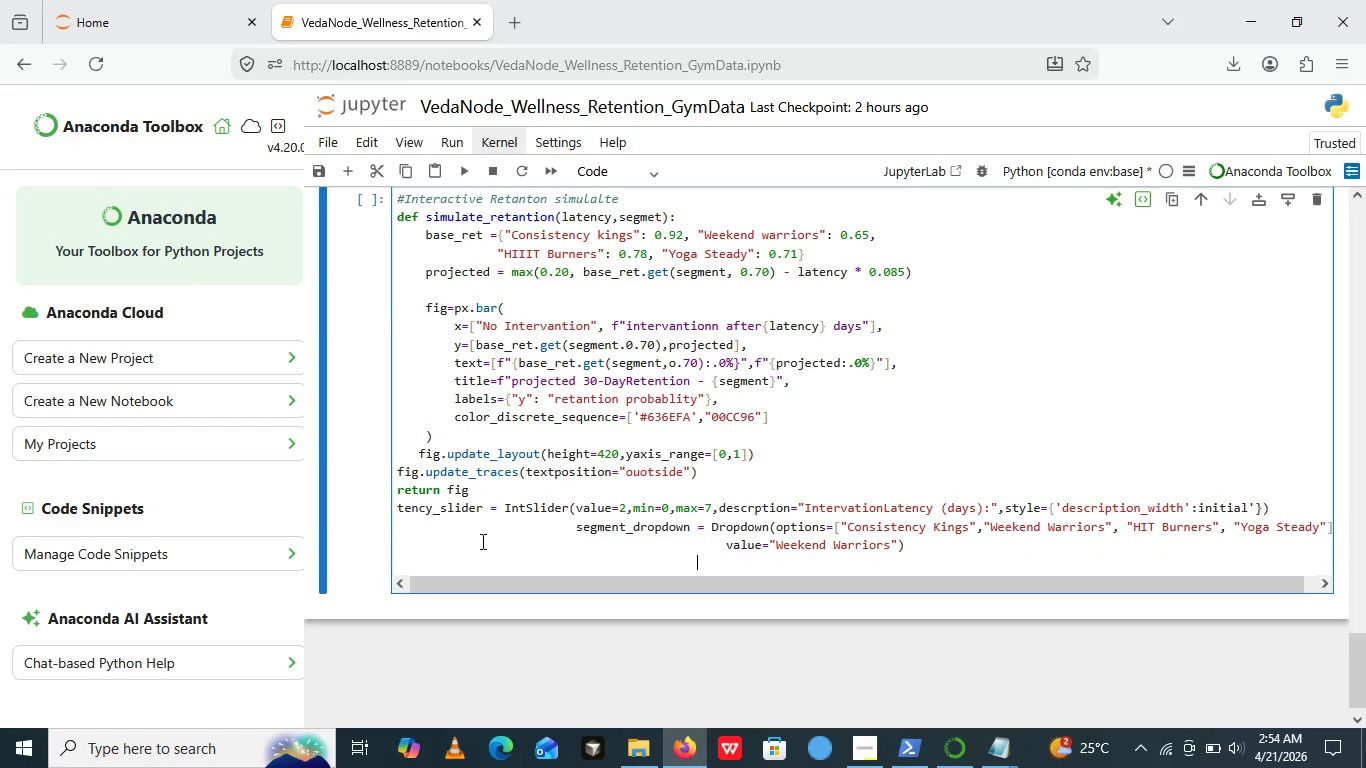 
key(Enter)
 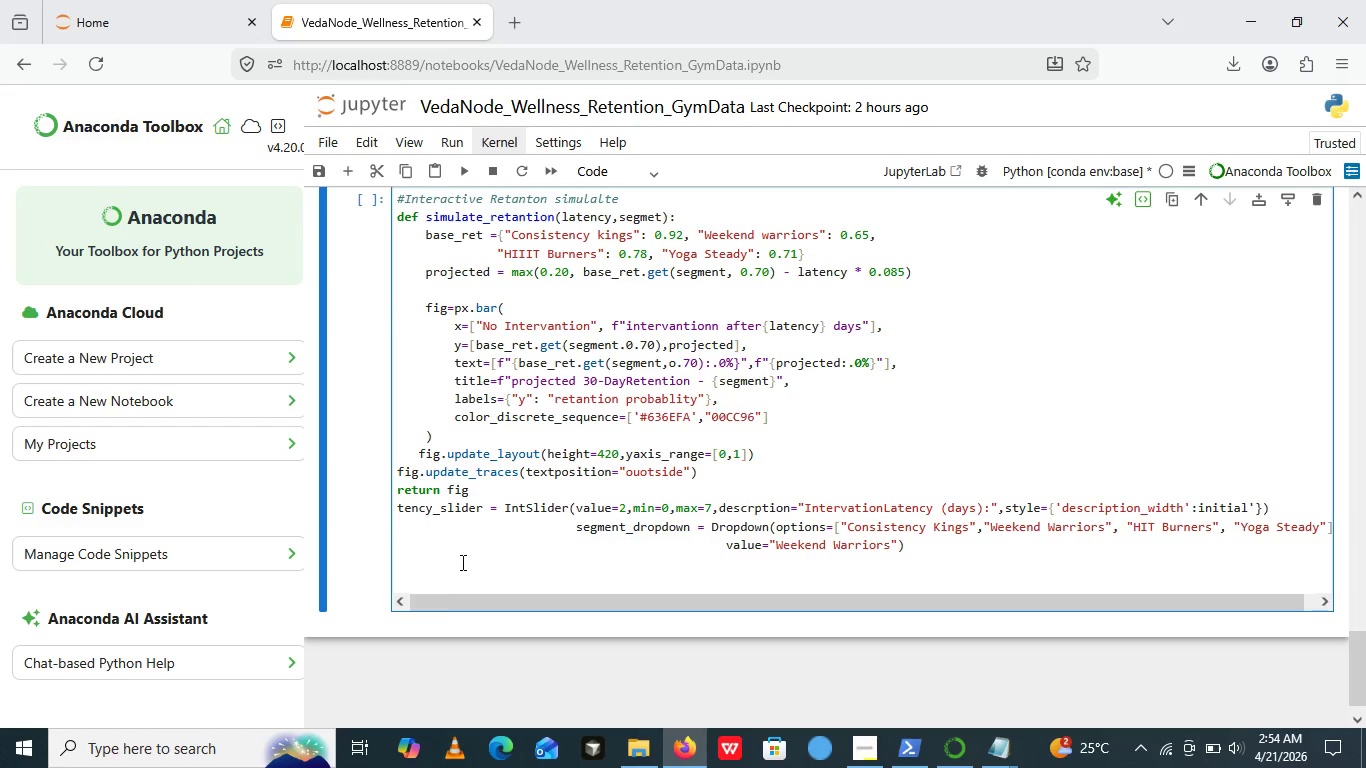 
key(Enter)
 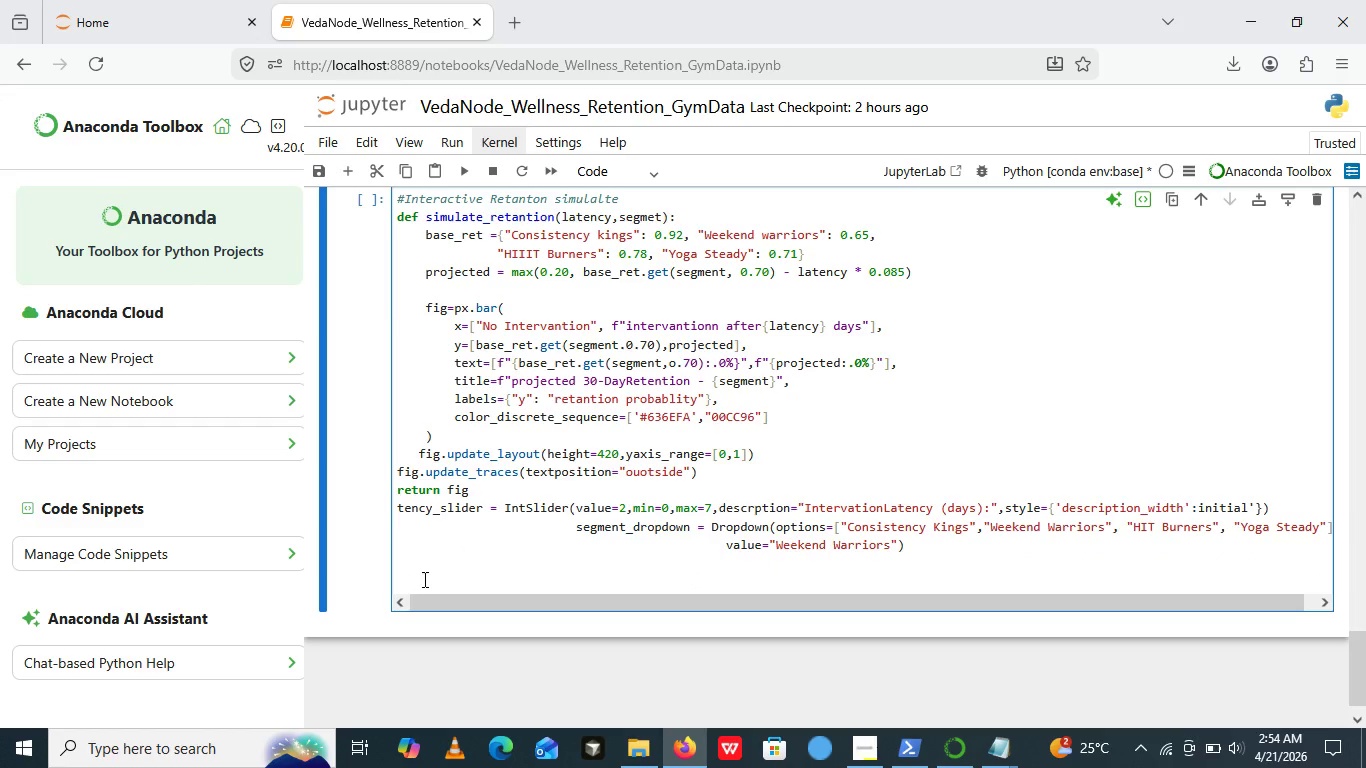 
left_click([423, 579])
 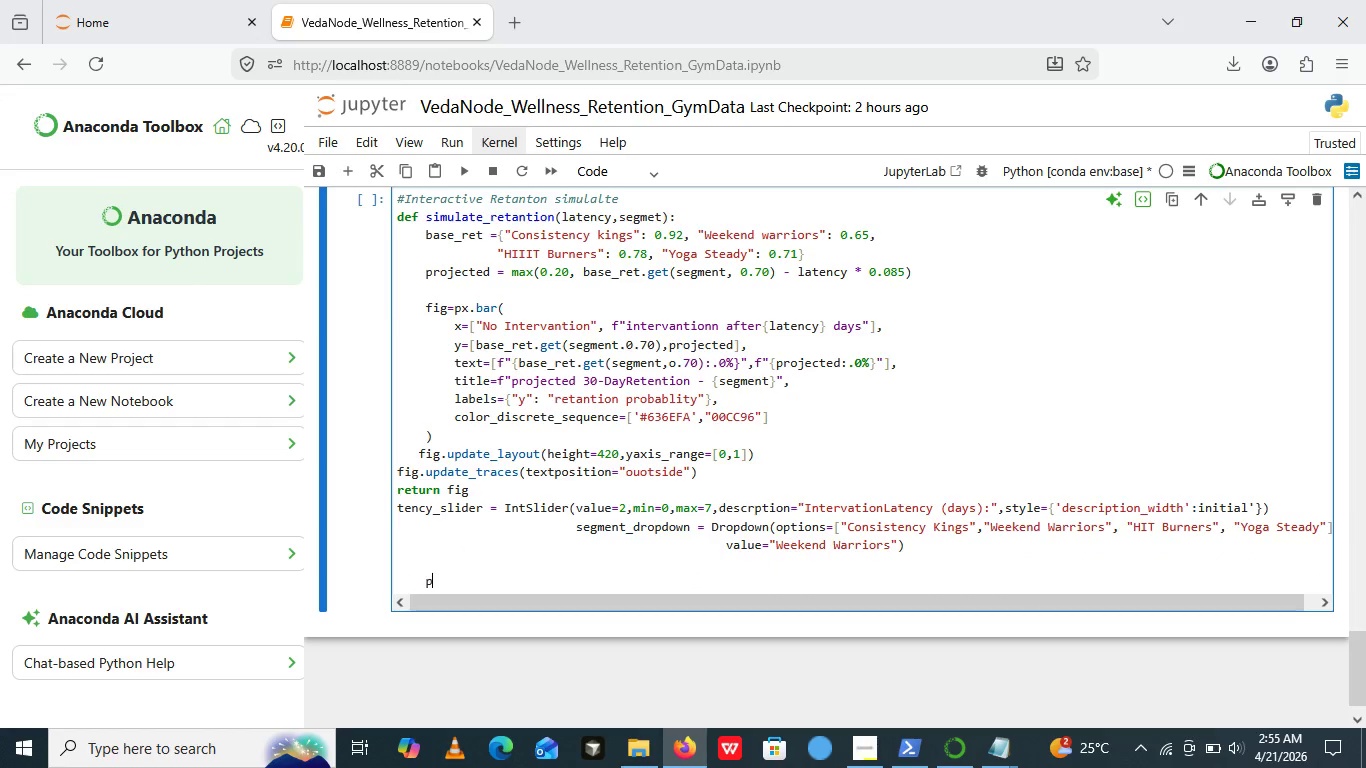 
type(p)
key(Backspace)
type(out)
 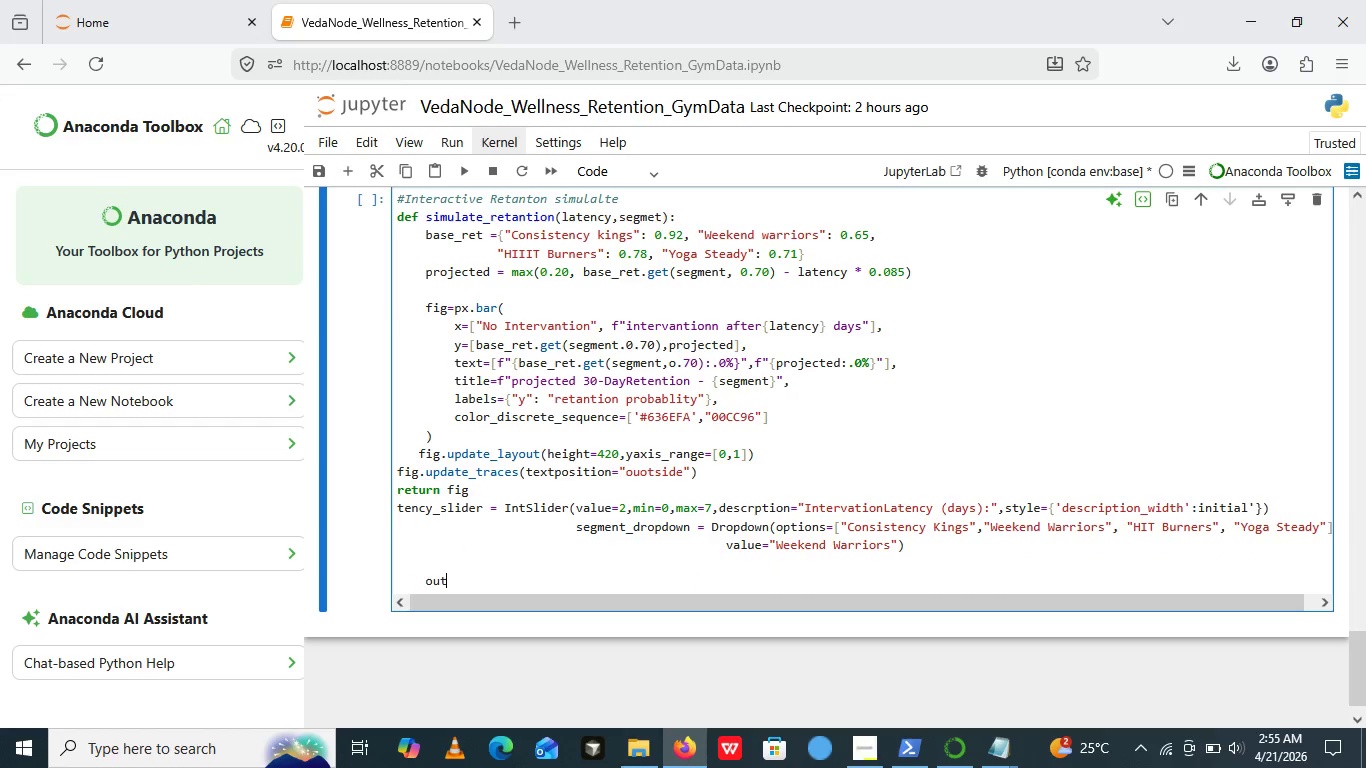 
key(Alt+AltLeft)
 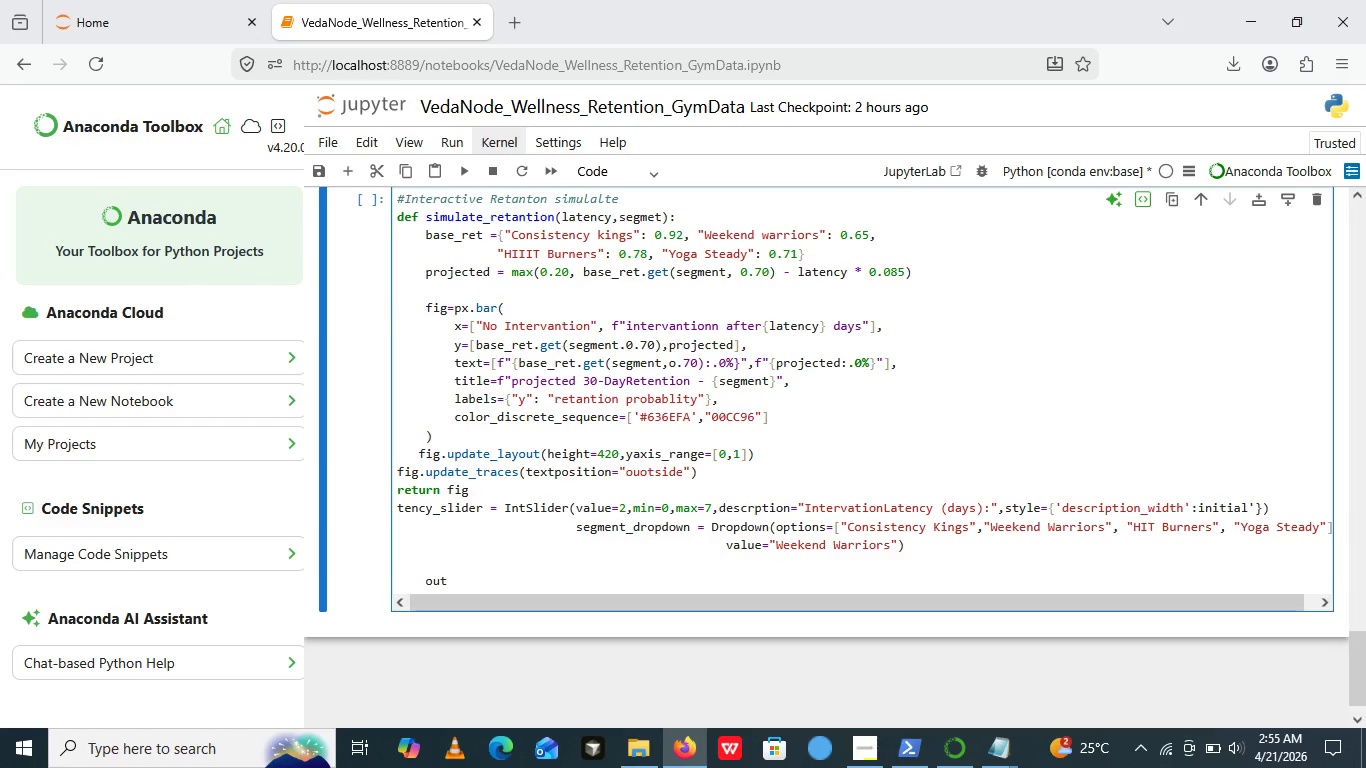 
type(= = ut)
 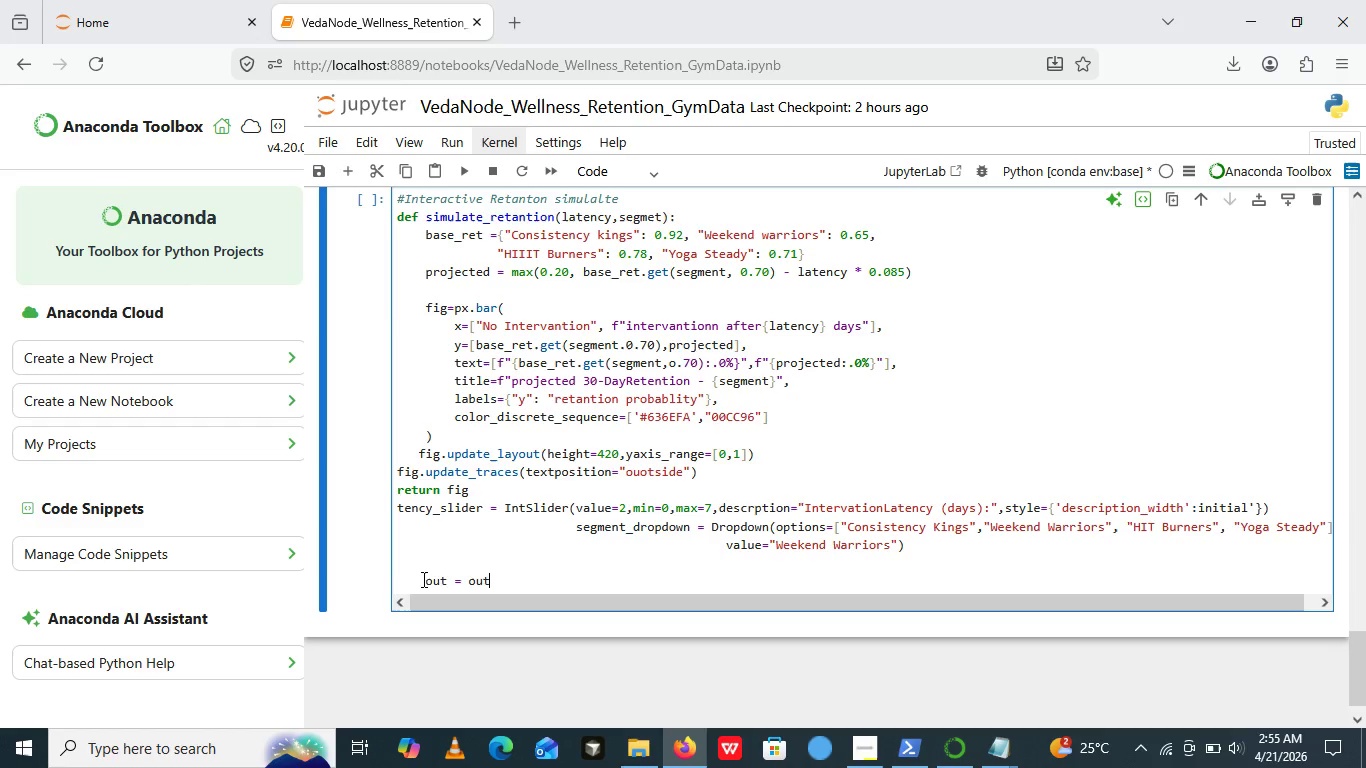 
hold_key(key=O, duration=0.41)
 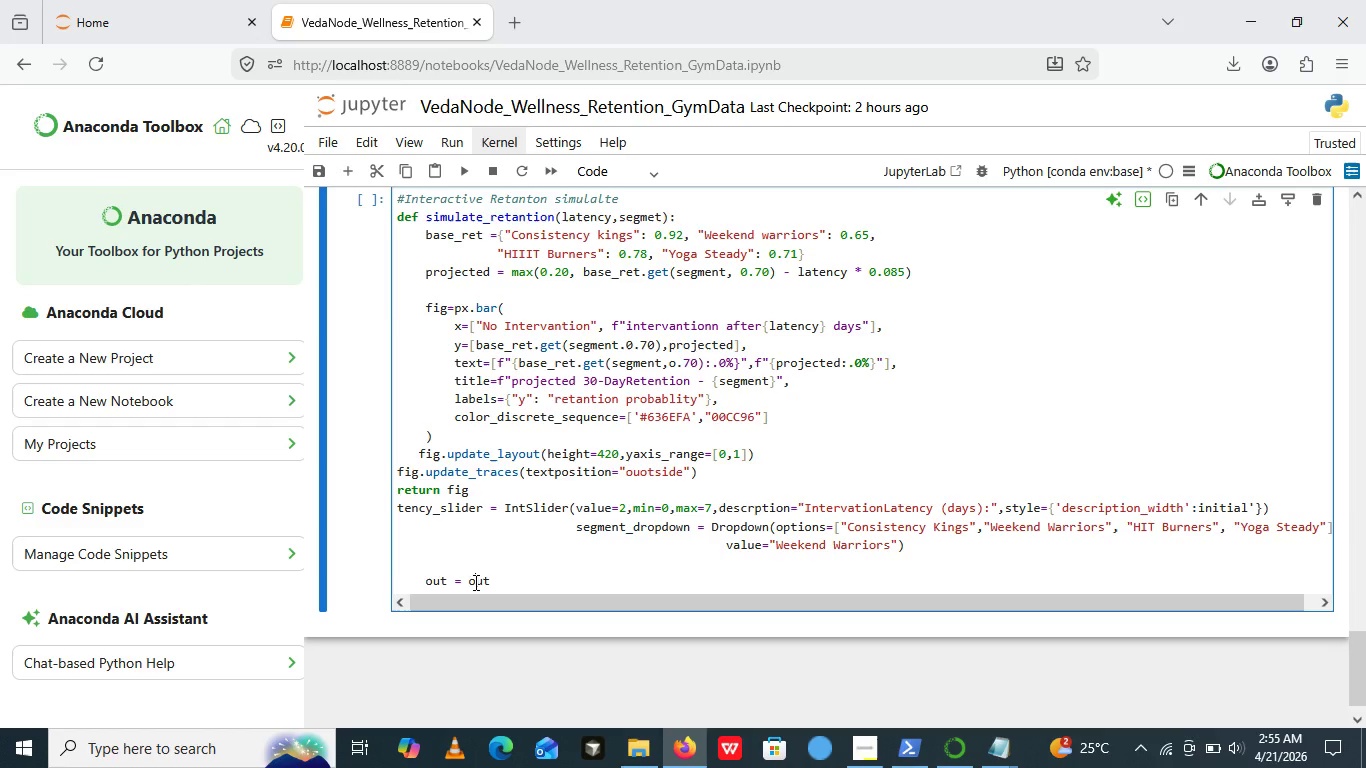 
left_click([474, 582])
 